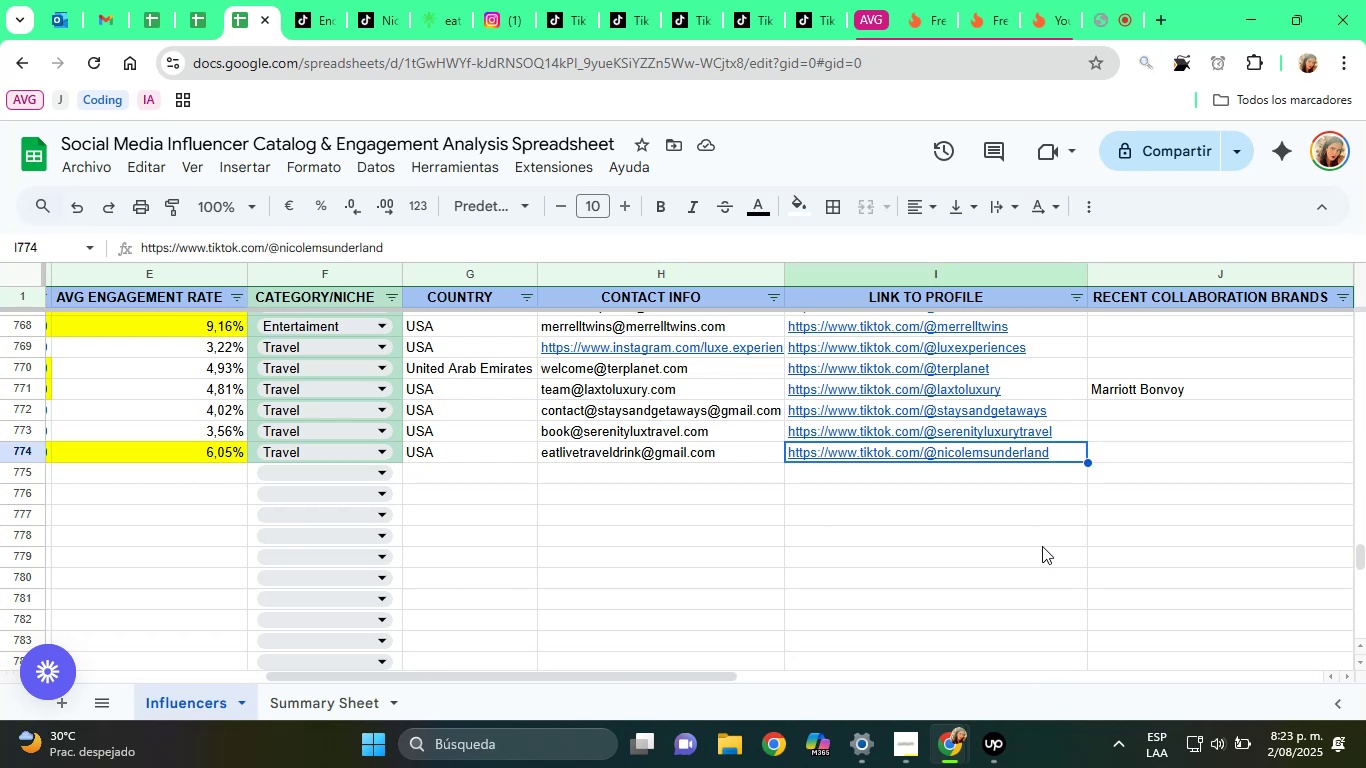 
key(ArrowDown)
 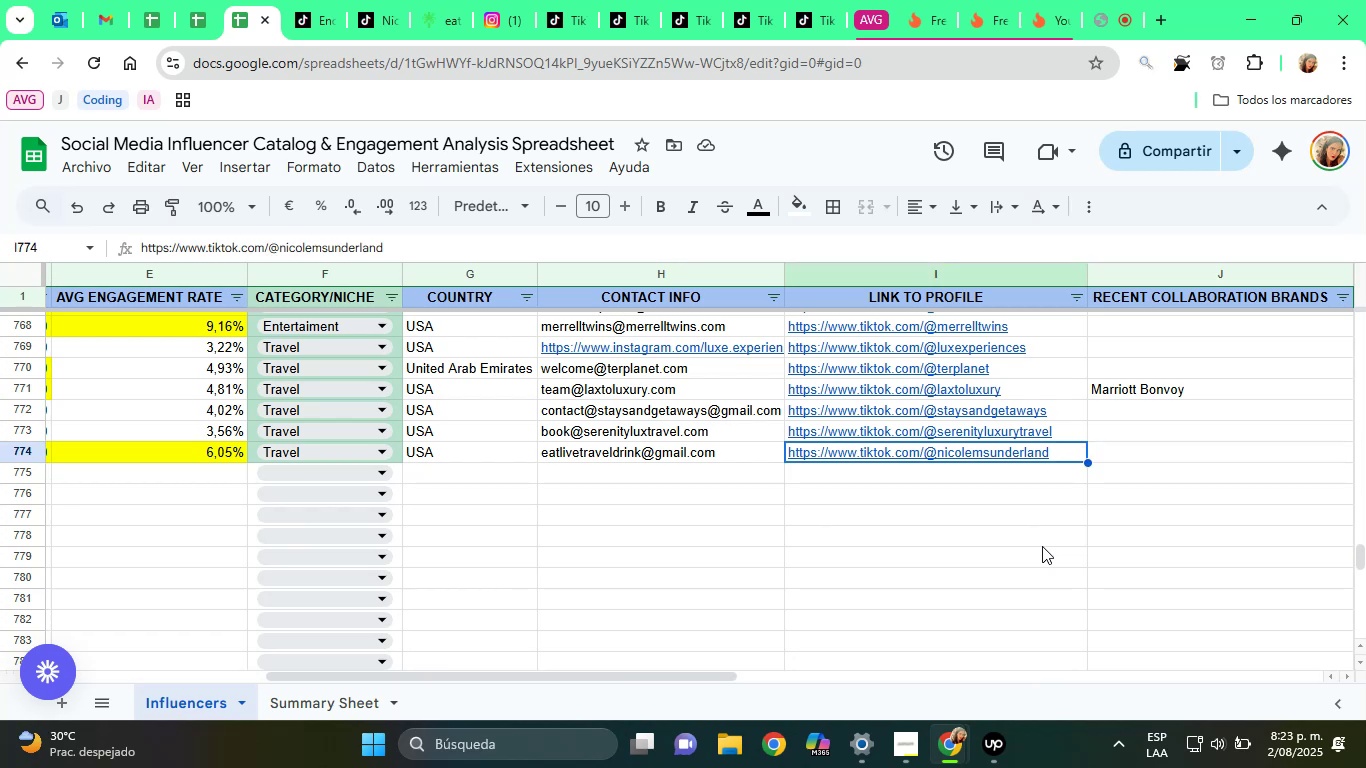 
hold_key(key=ArrowLeft, duration=0.55)
 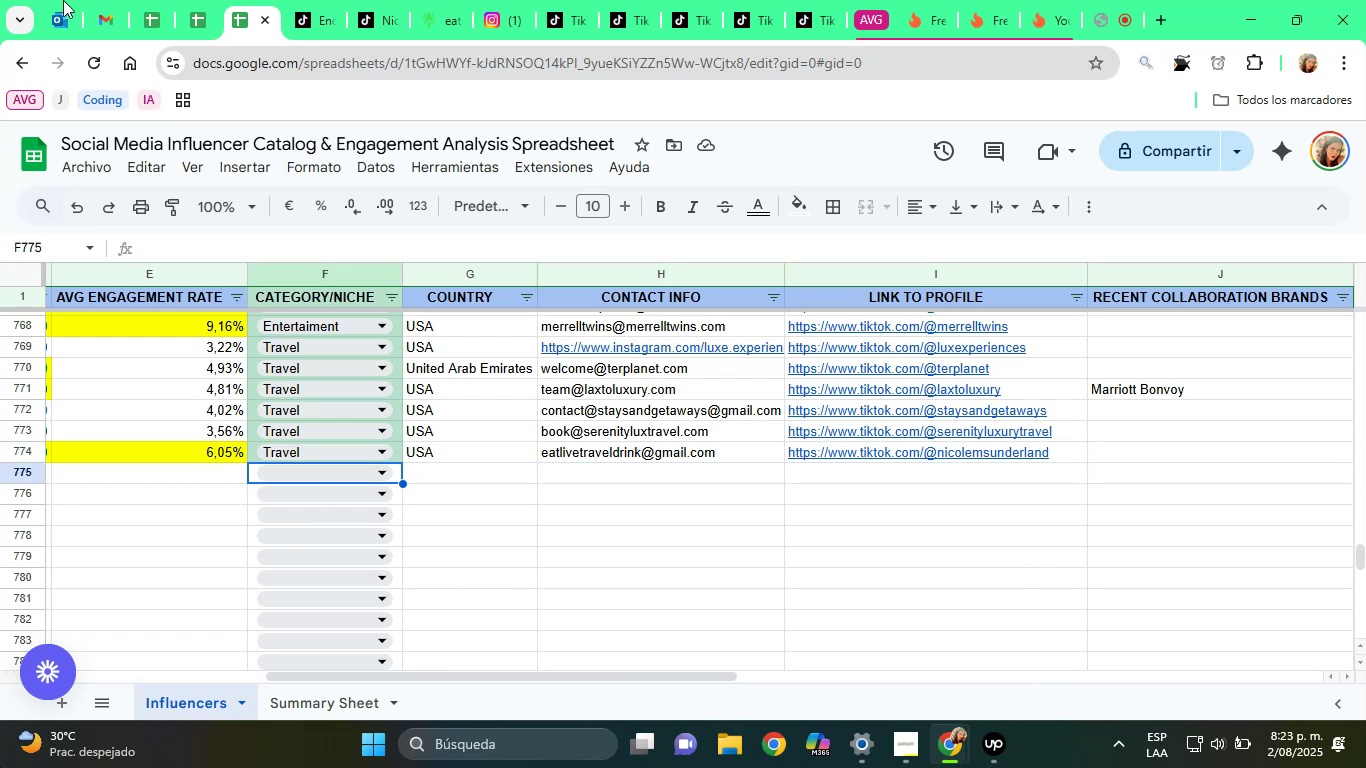 
left_click([361, 0])
 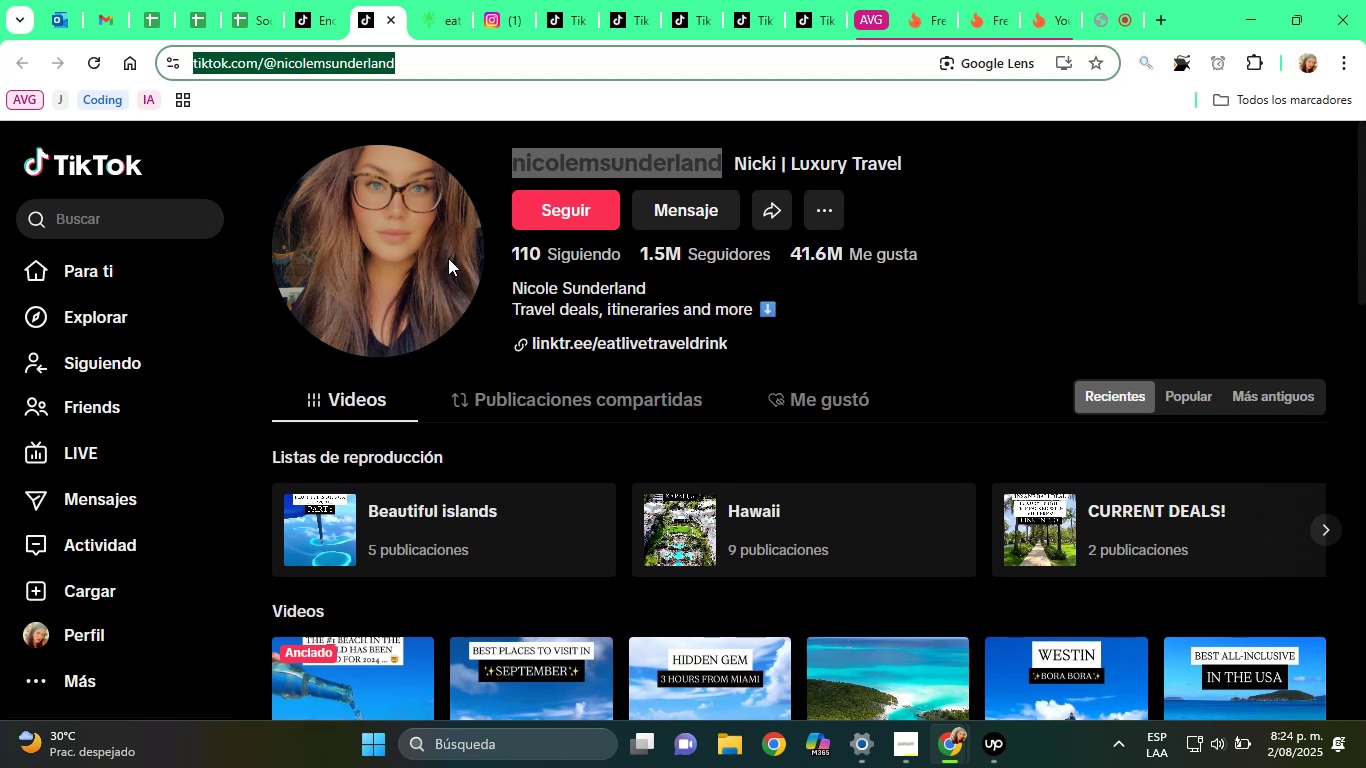 
wait(27.88)
 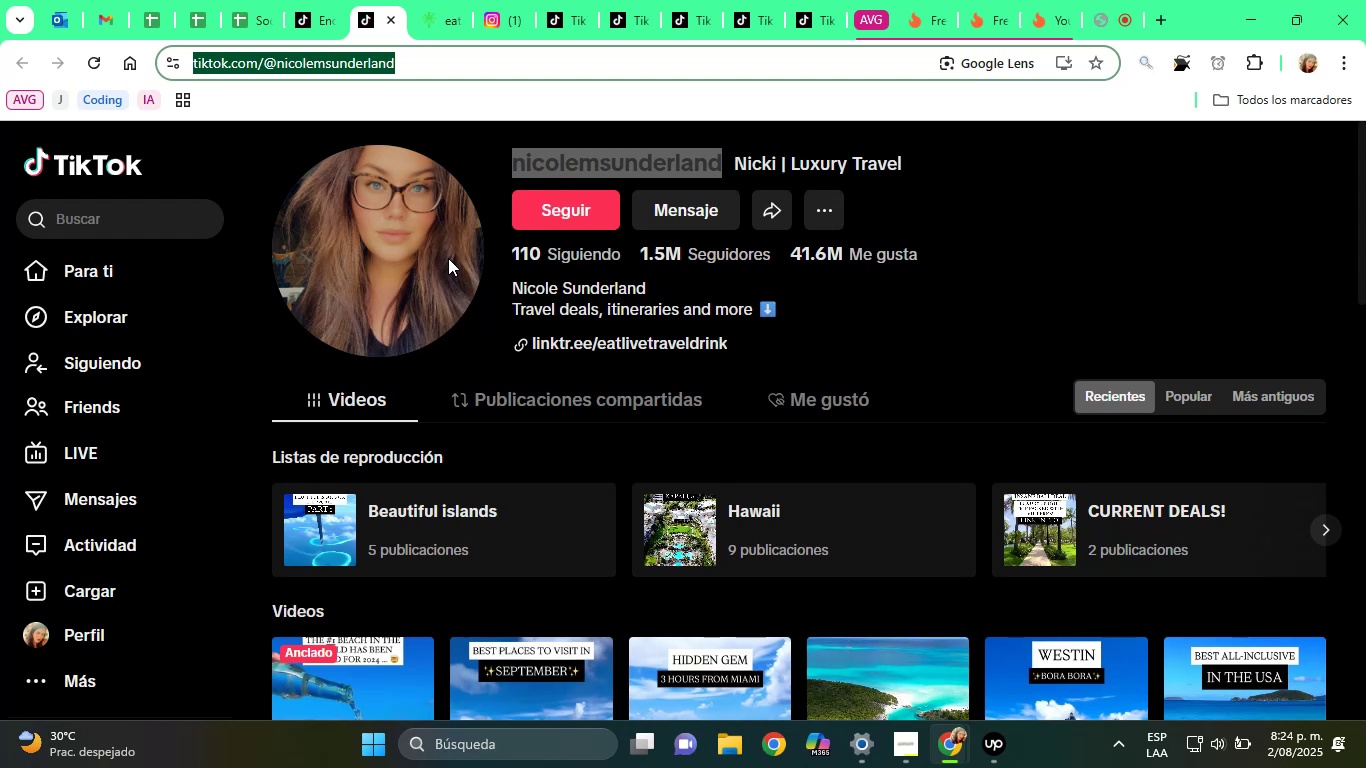 
scroll: coordinate [556, 470], scroll_direction: down, amount: 13.0
 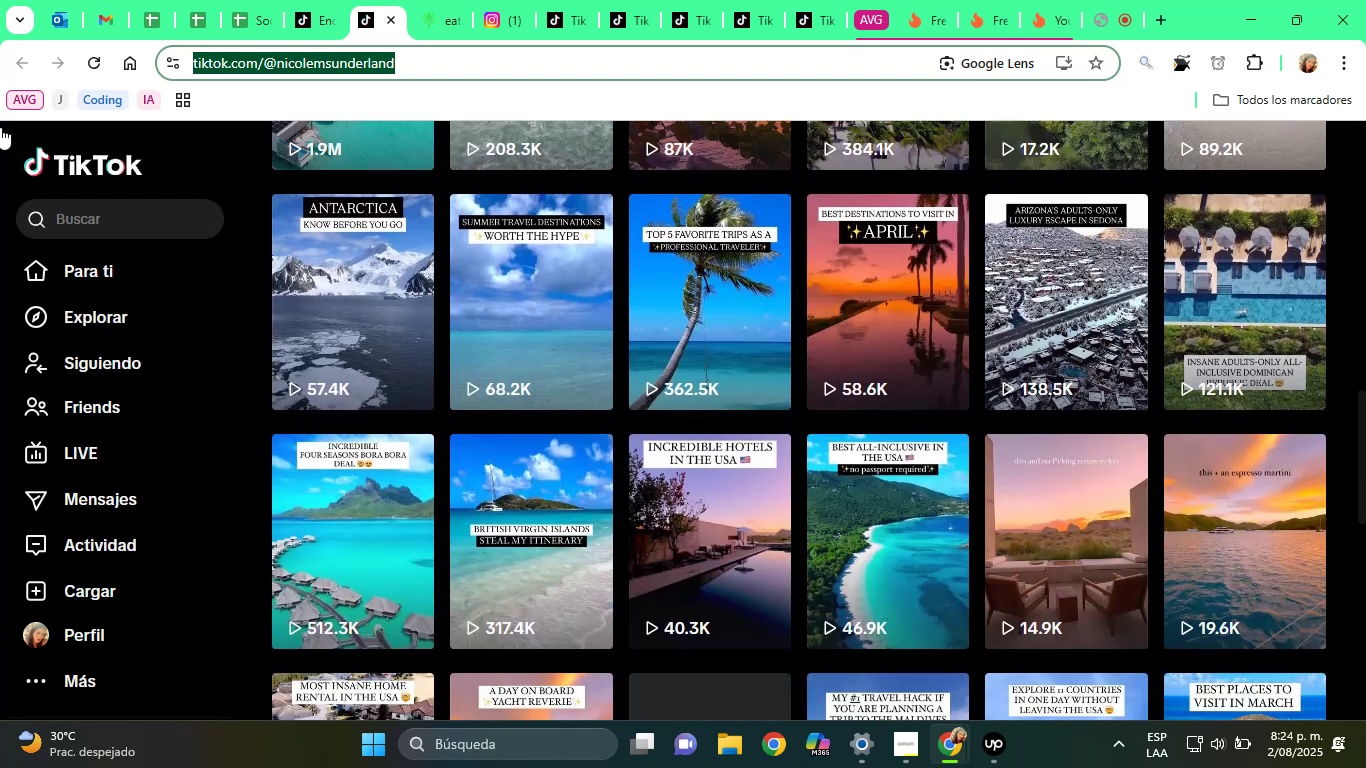 
mouse_move([166, 18])
 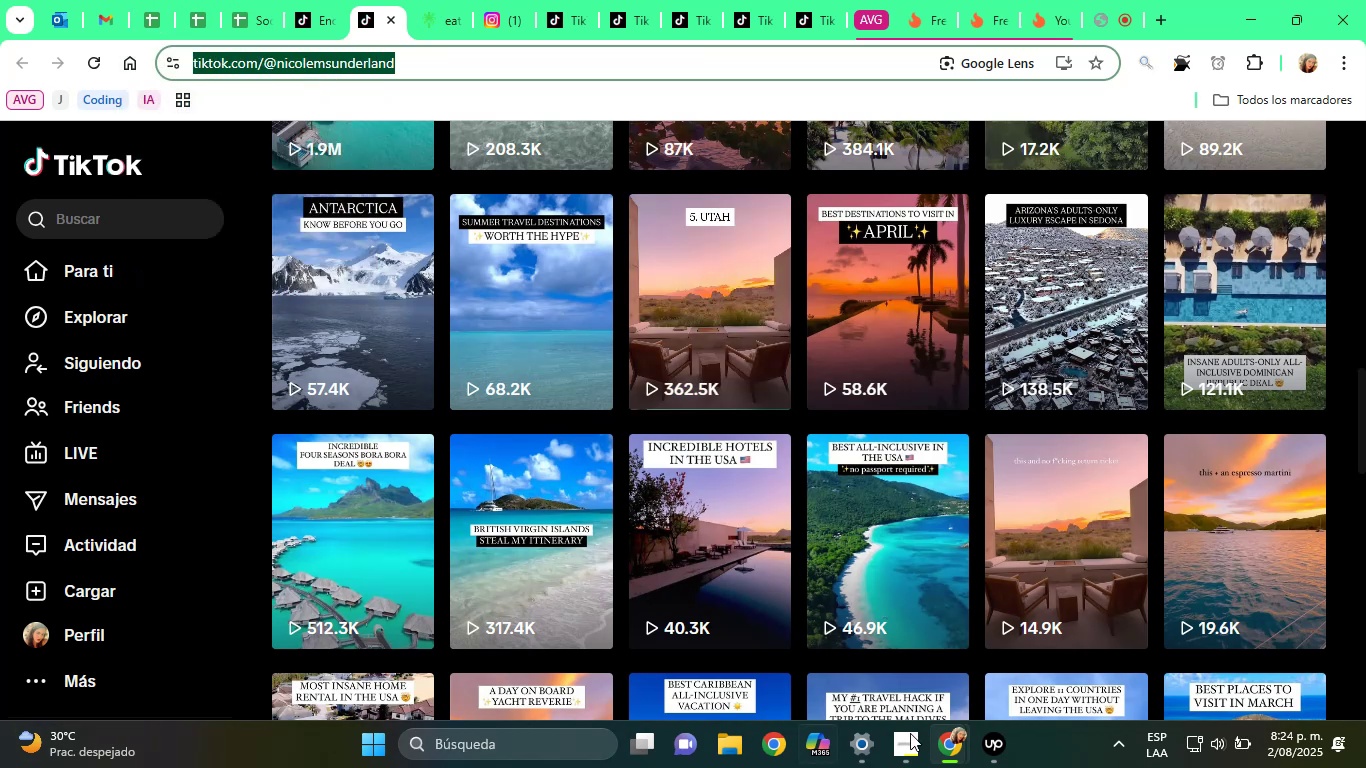 
scroll: coordinate [619, 450], scroll_direction: down, amount: 3.0
 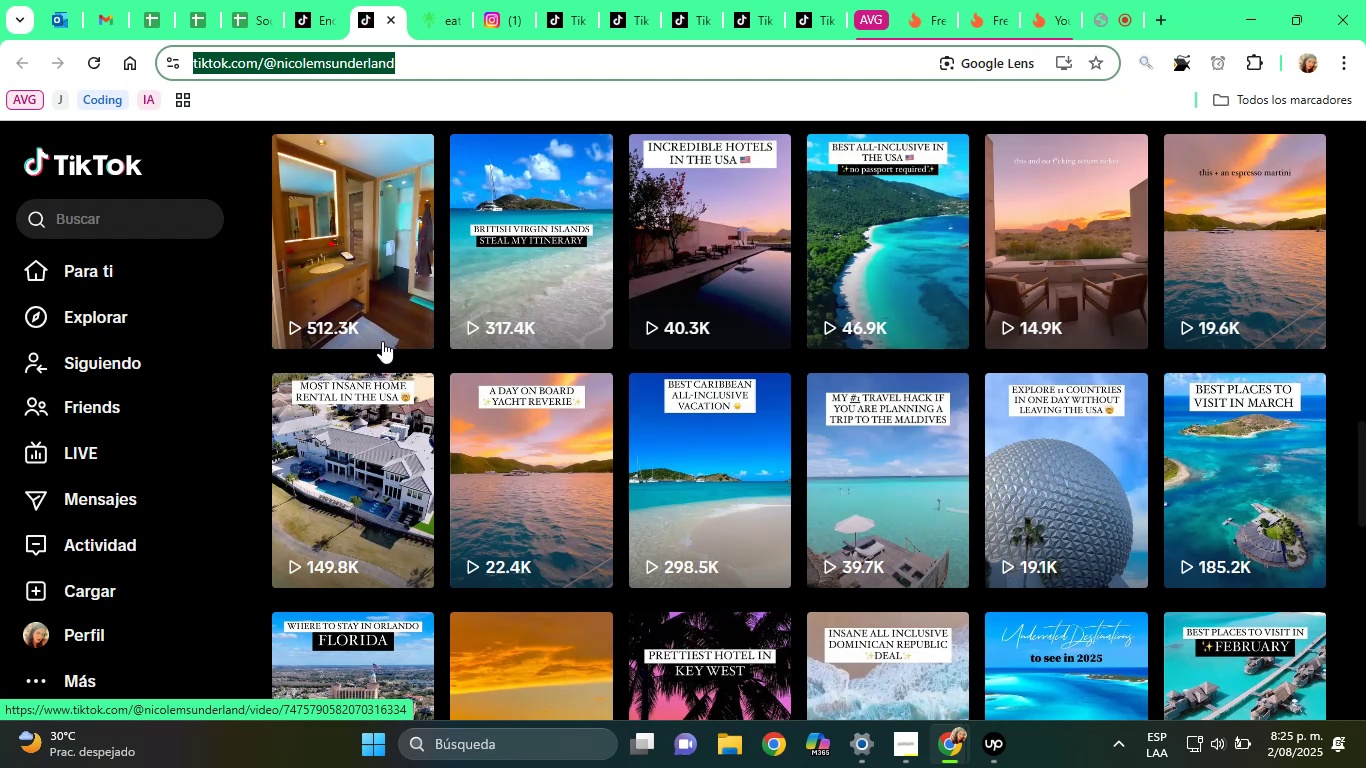 
wait(48.13)
 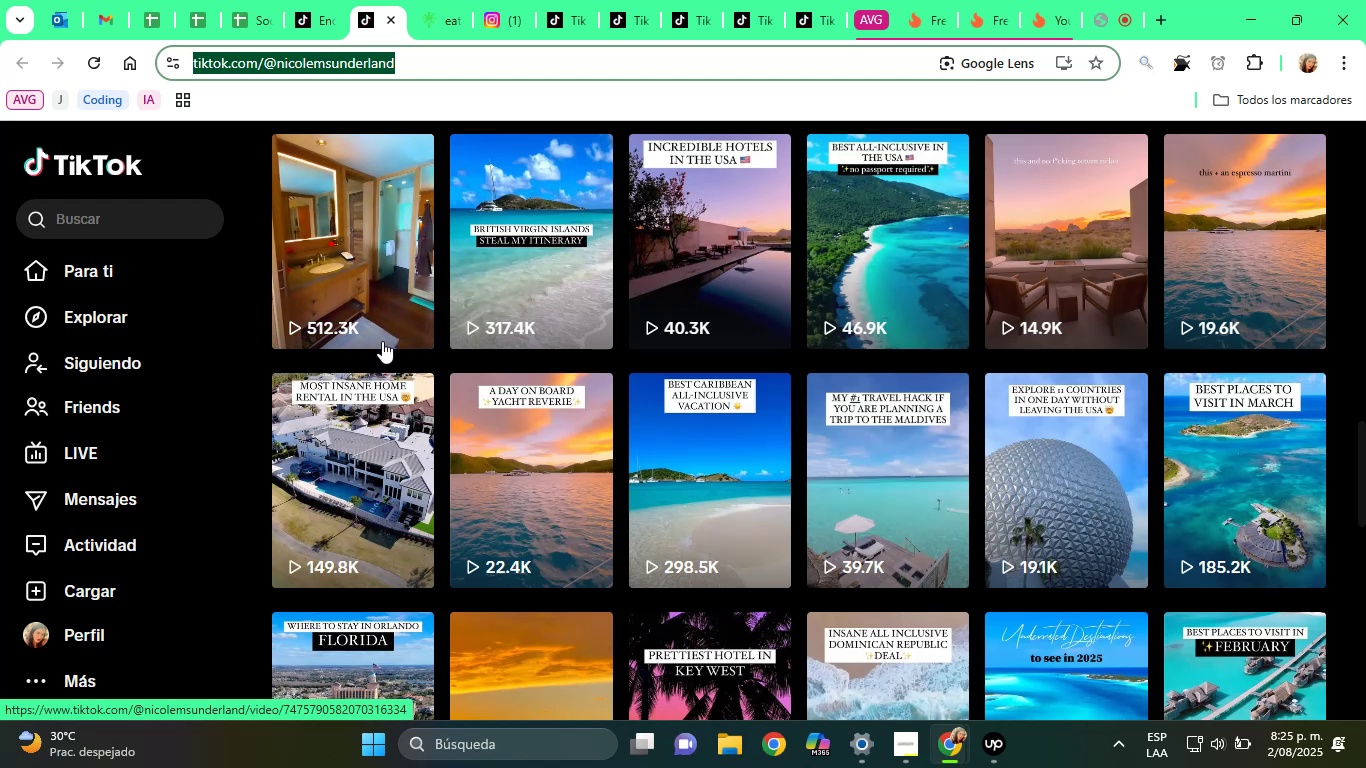 
left_click([389, 19])
 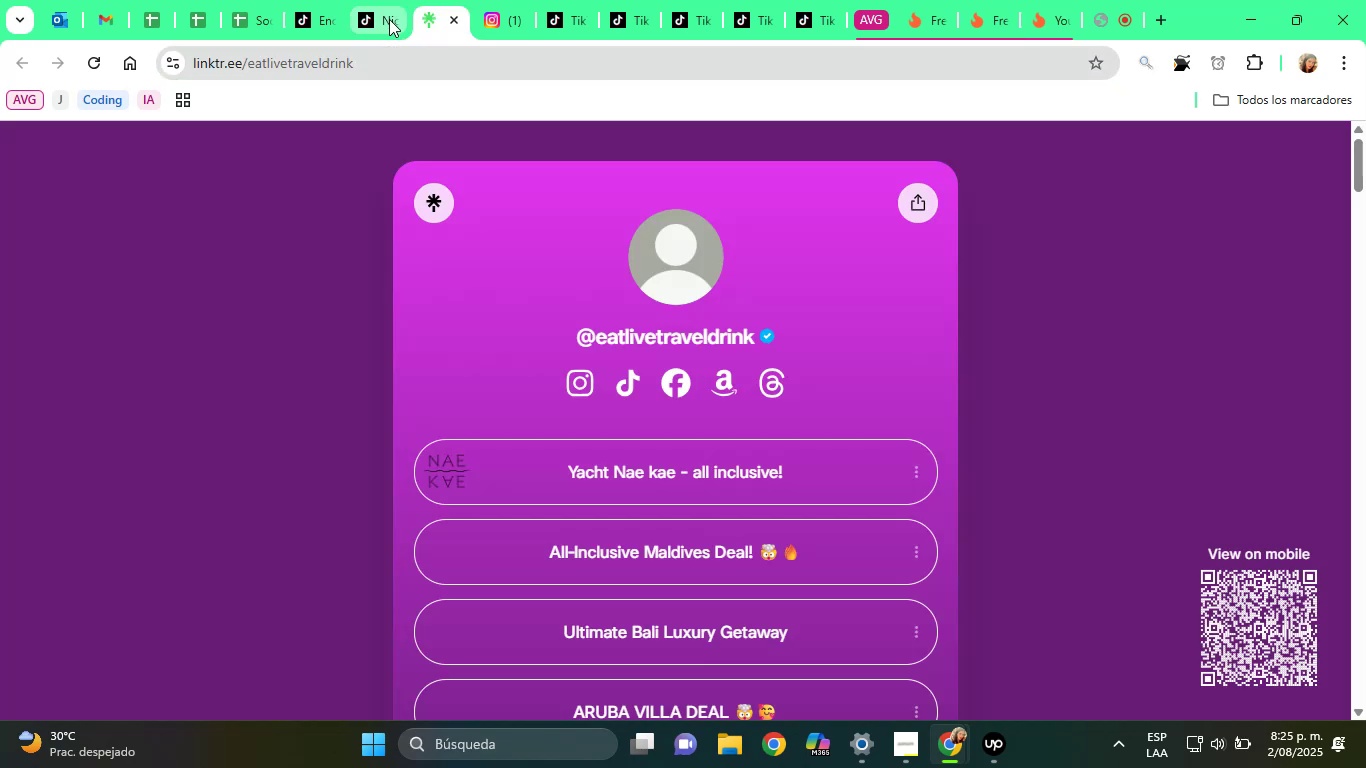 
left_click([389, 19])
 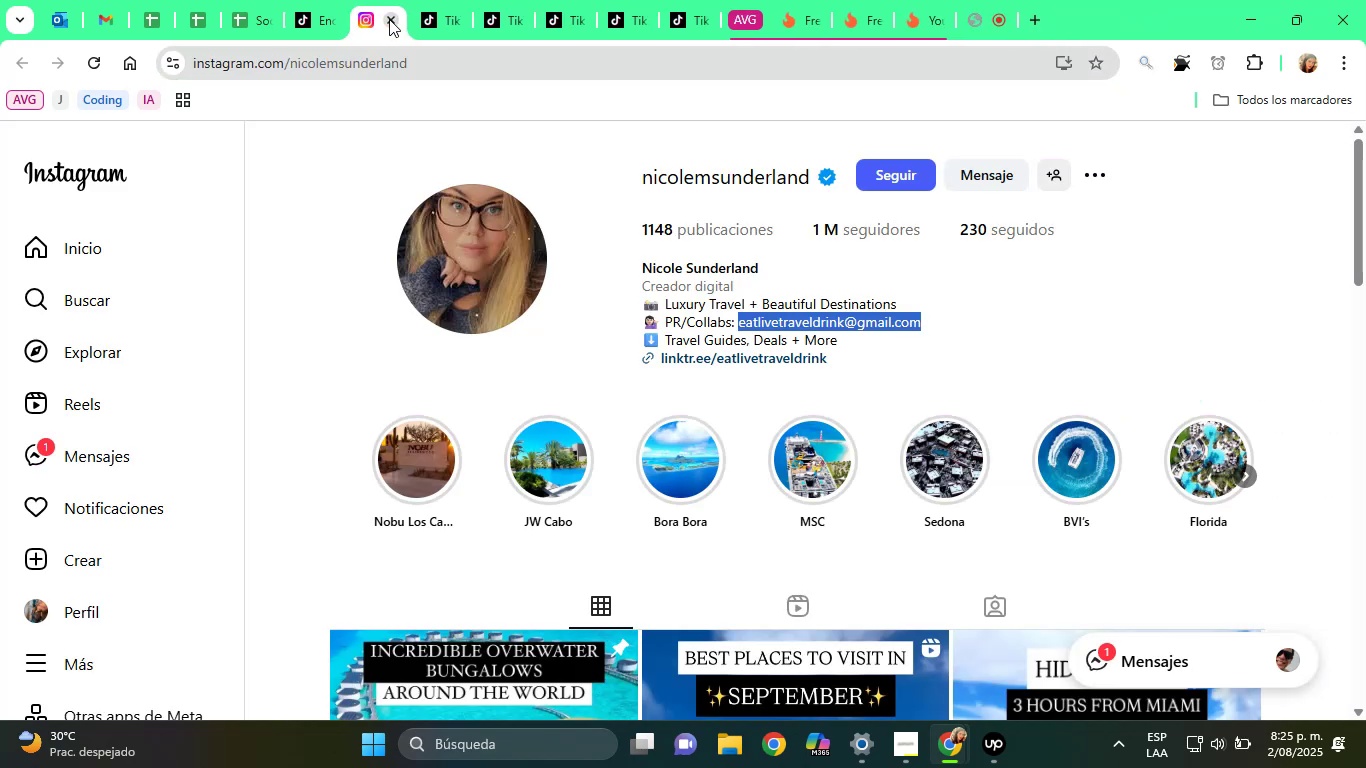 
left_click([389, 19])
 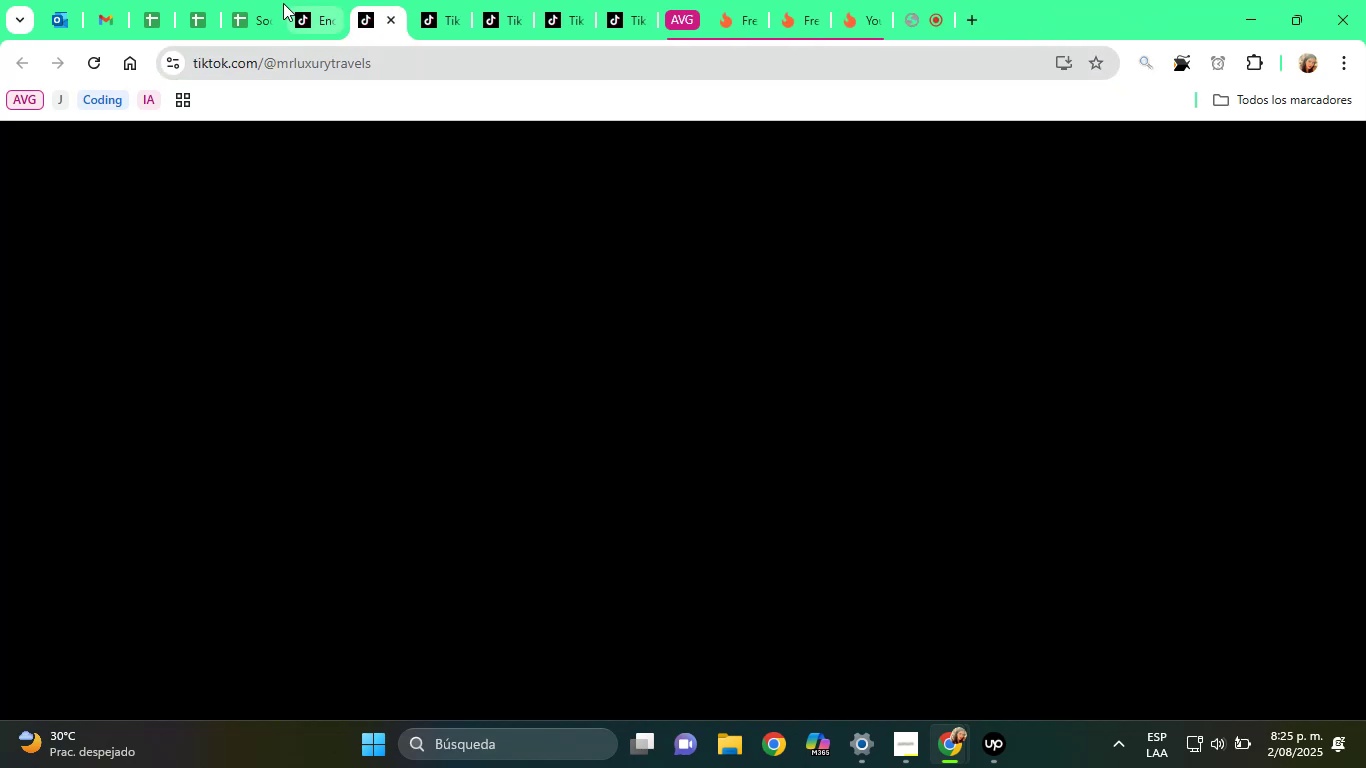 
left_click([260, 0])
 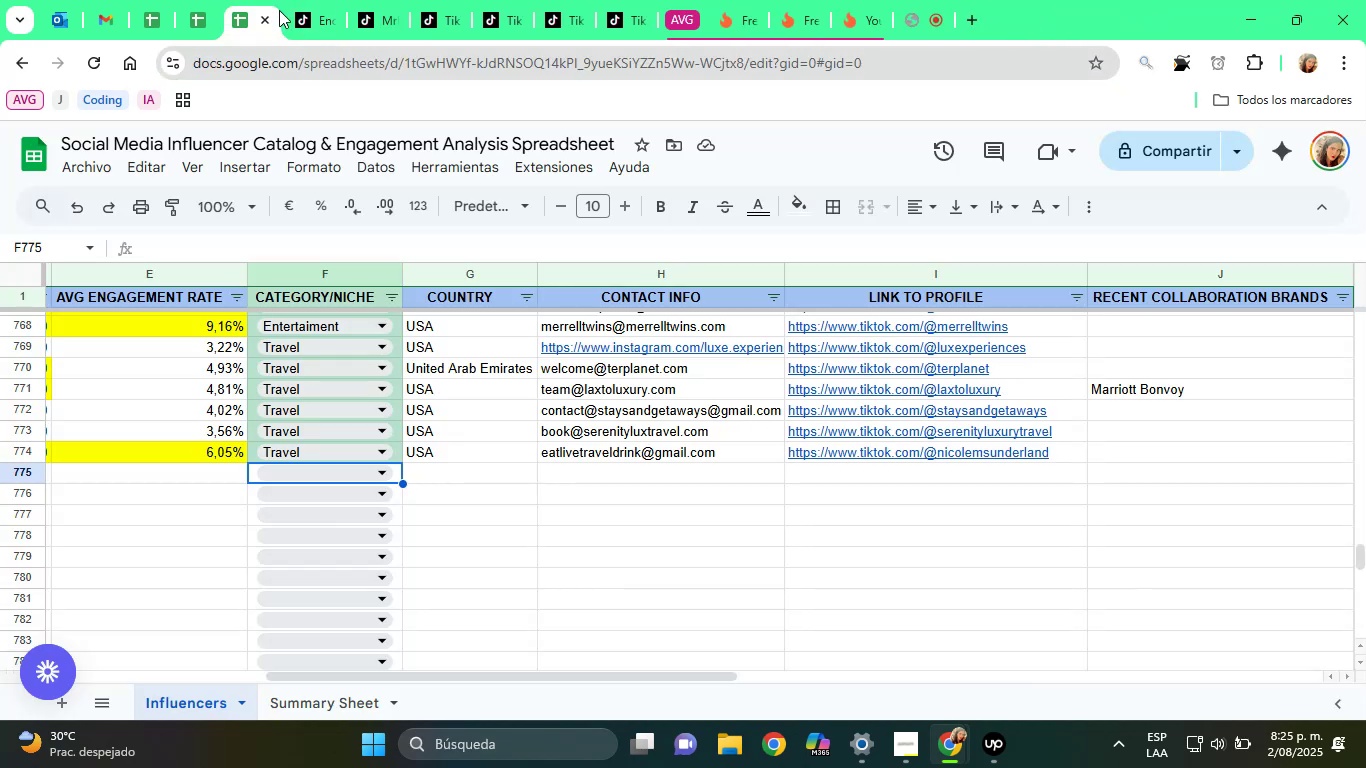 
hold_key(key=ArrowLeft, duration=1.04)
 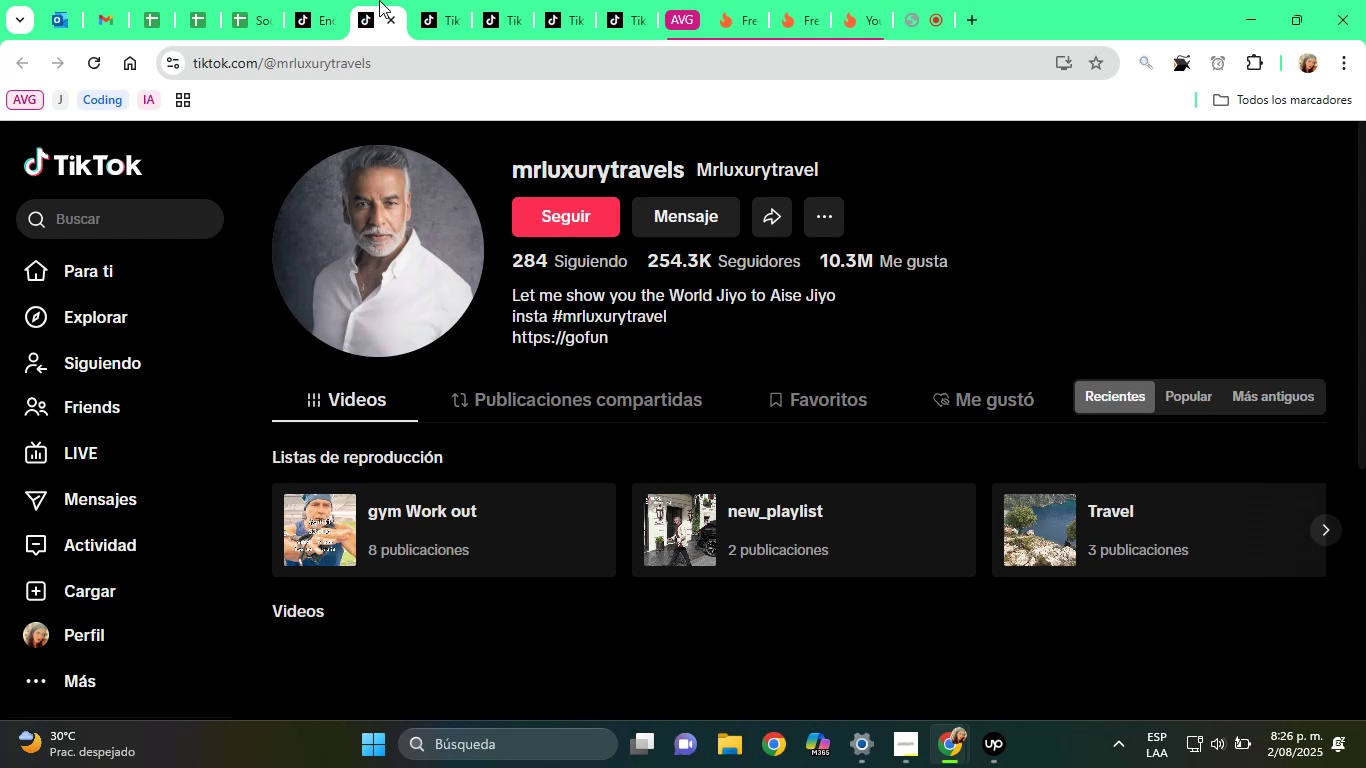 
wait(65.07)
 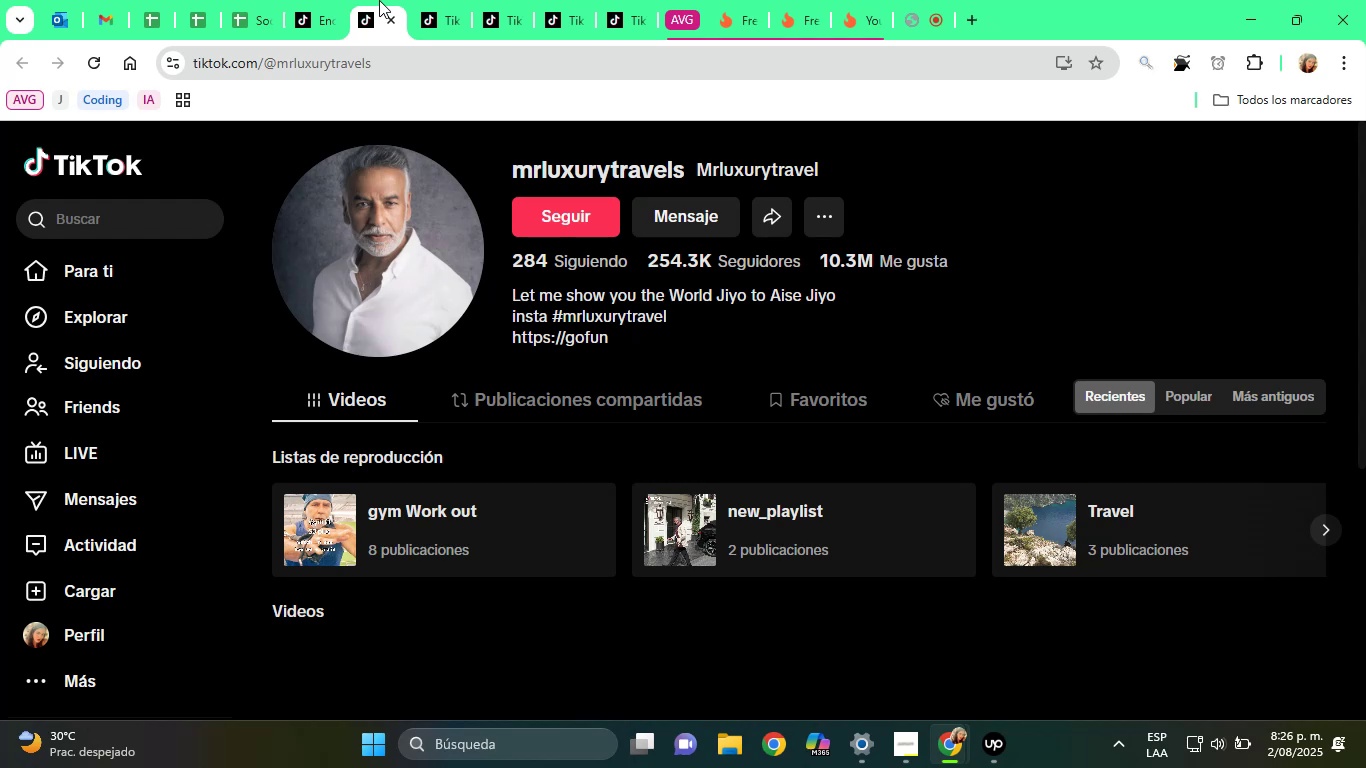 
scroll: coordinate [756, 611], scroll_direction: down, amount: 5.0
 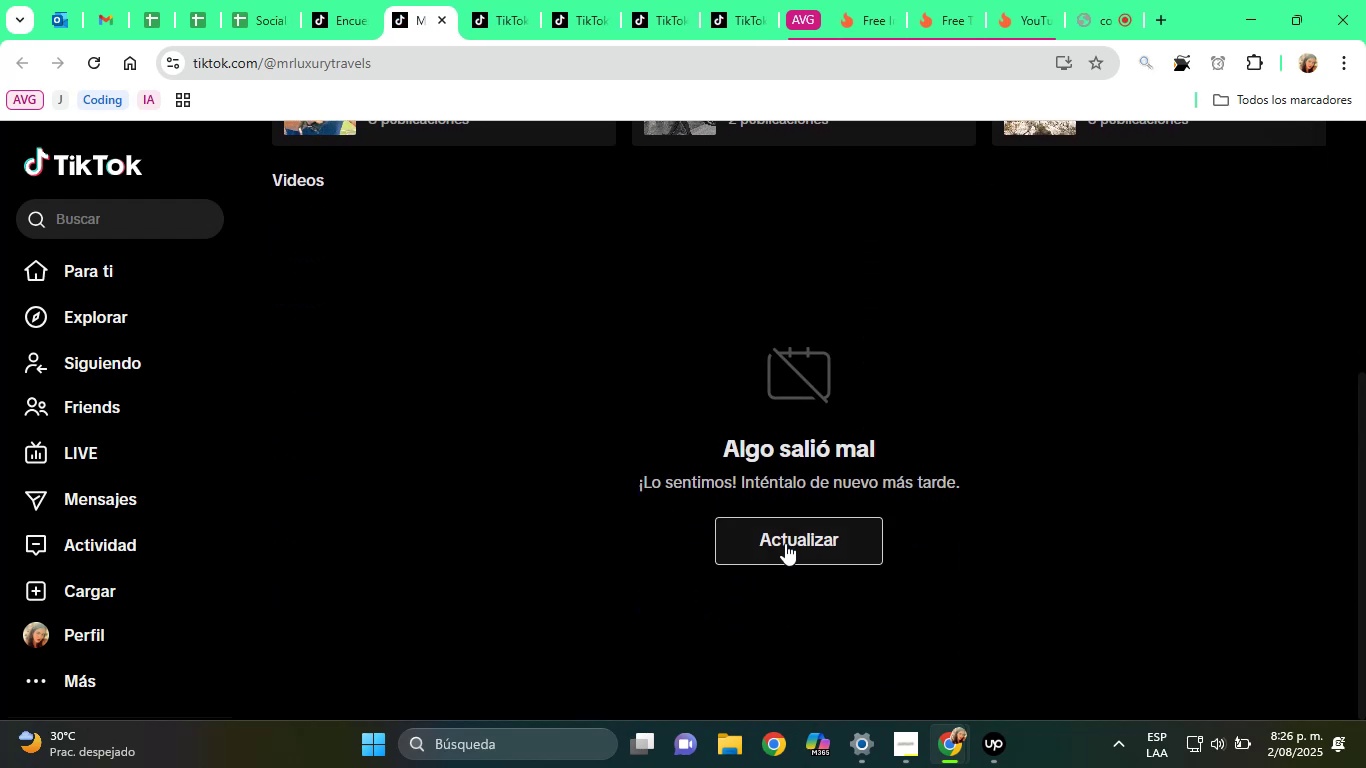 
left_click([785, 543])
 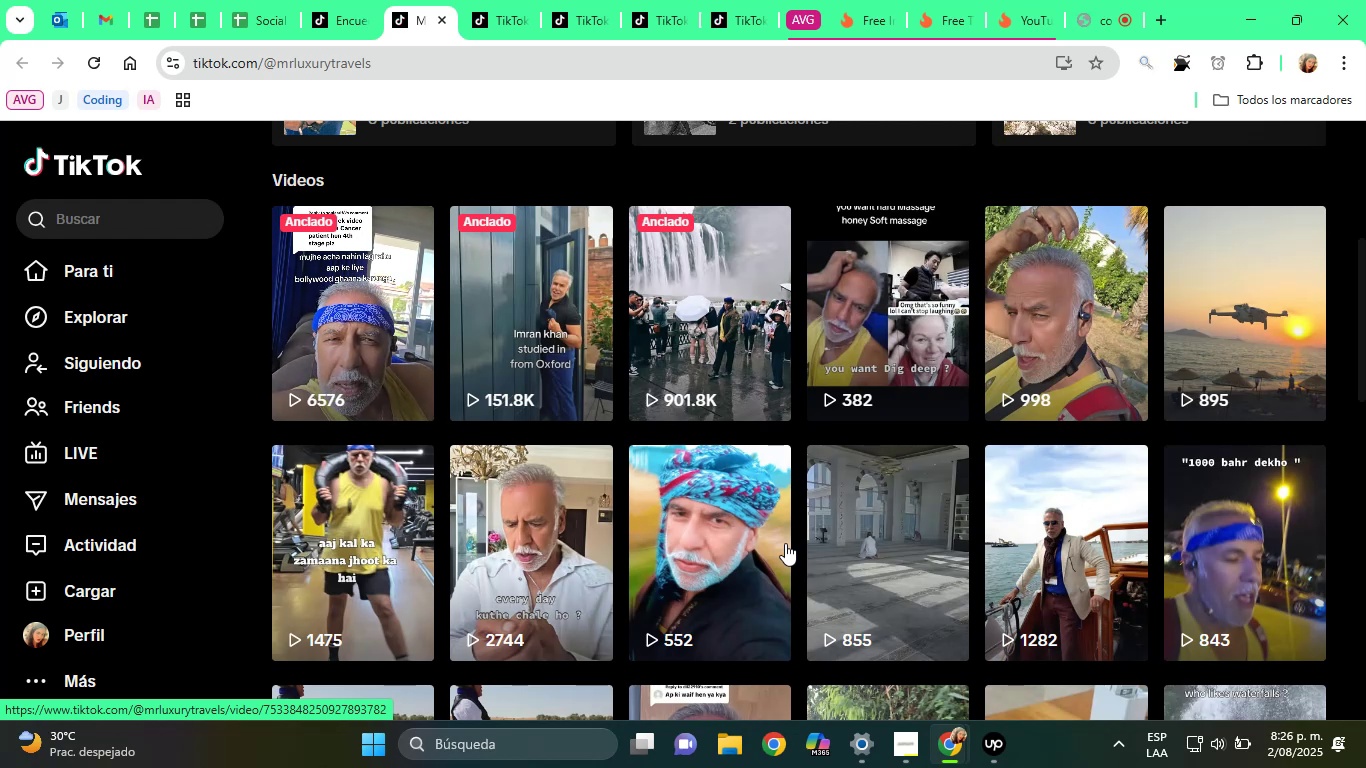 
wait(16.23)
 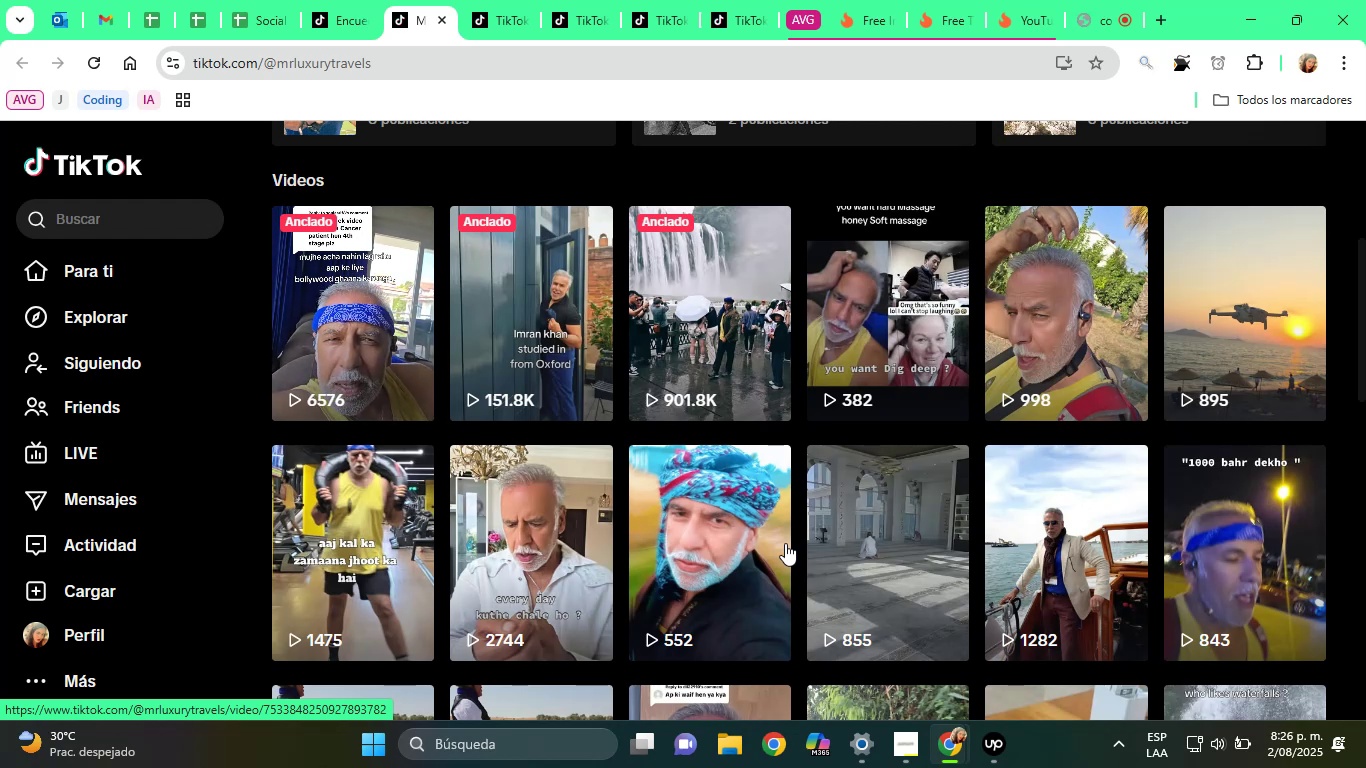 
scroll: coordinate [868, 279], scroll_direction: up, amount: 5.0
 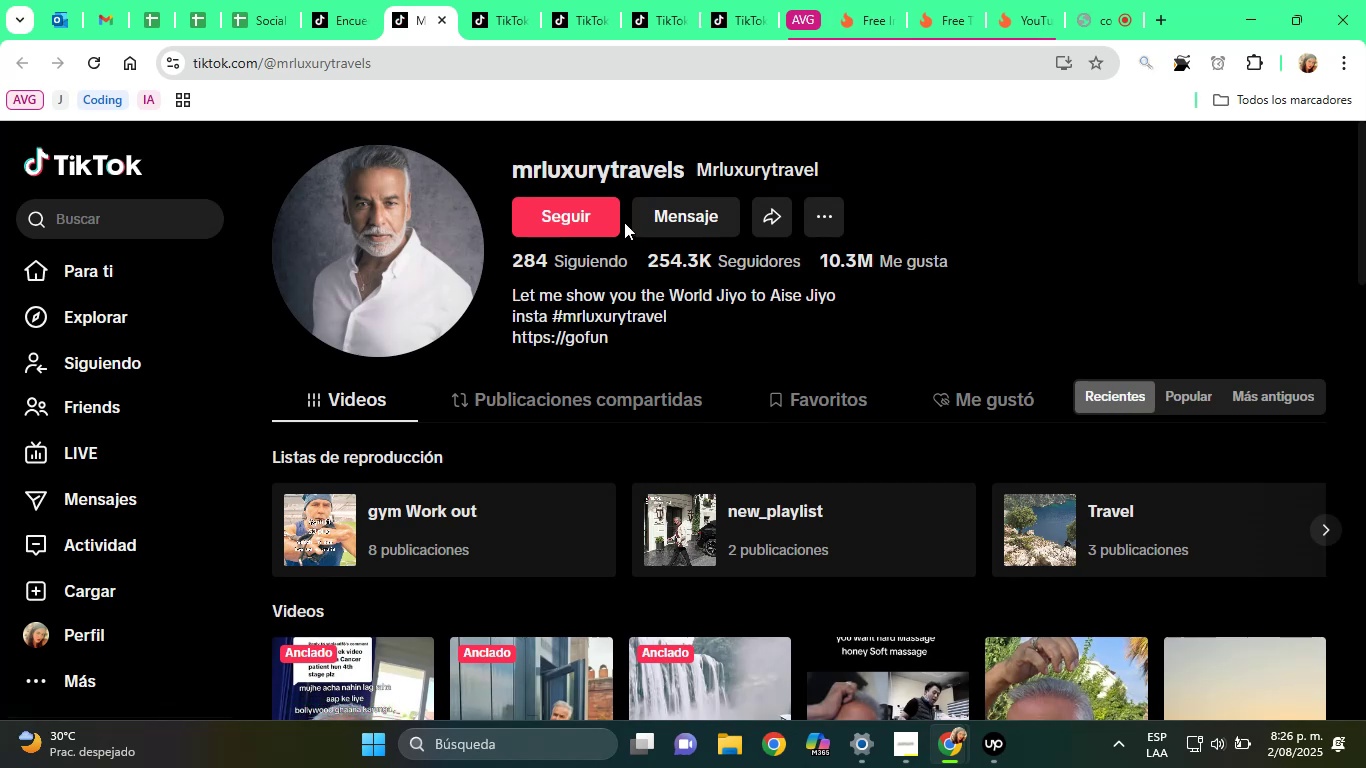 
double_click([569, 160])
 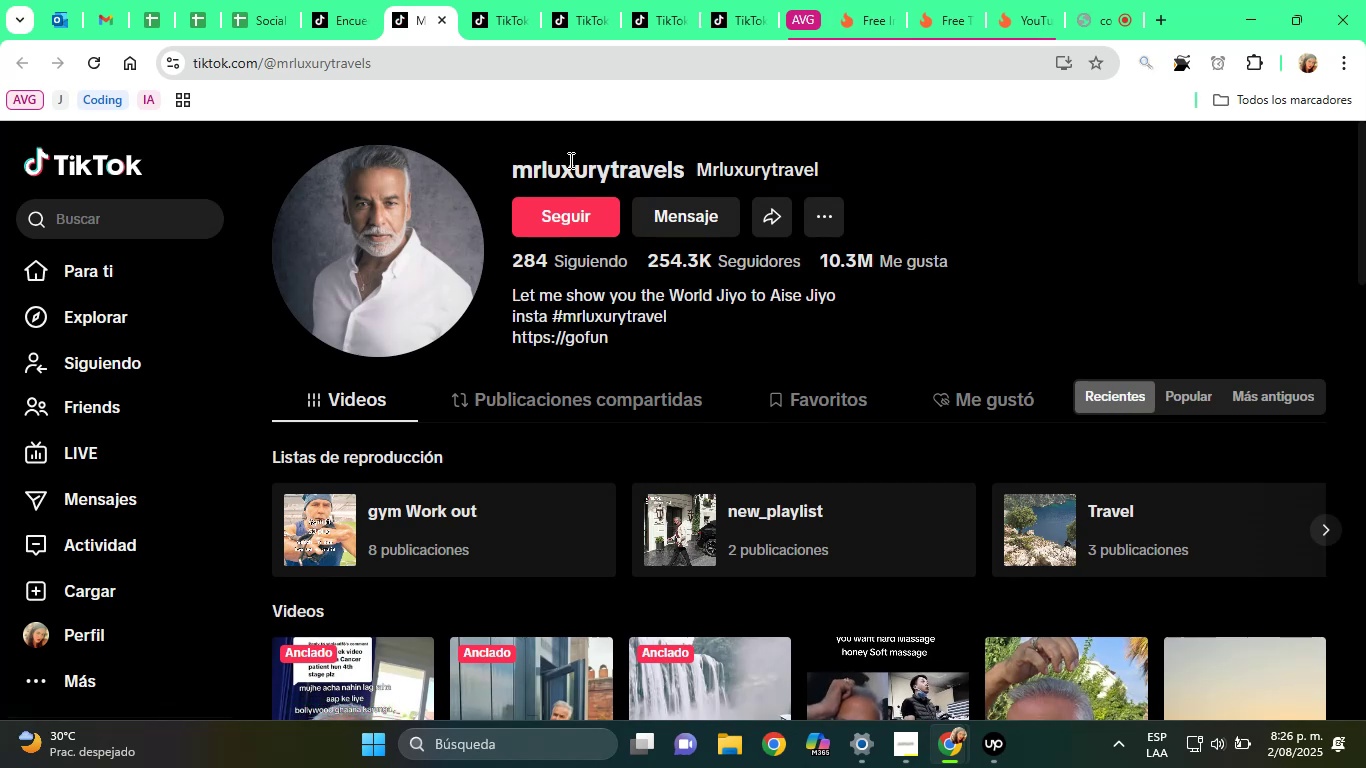 
triple_click([569, 160])
 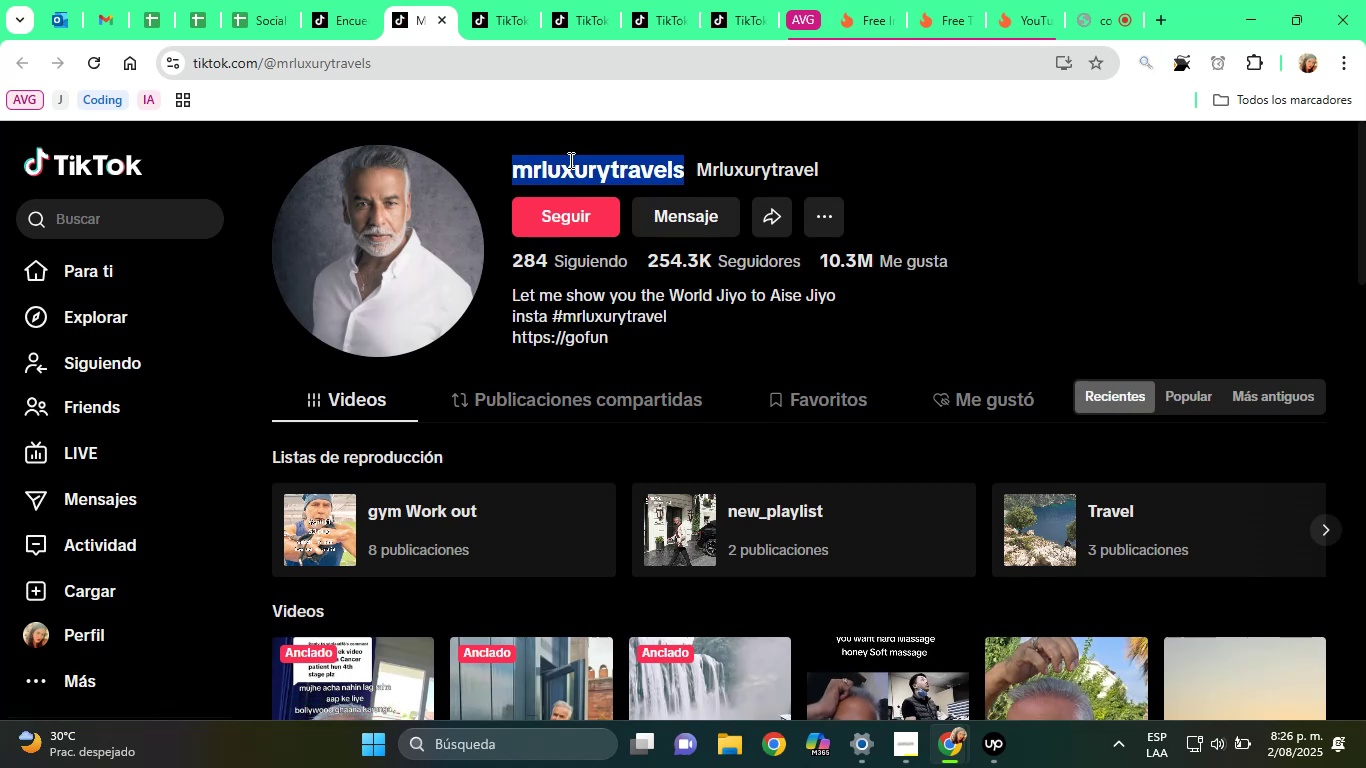 
triple_click([569, 160])
 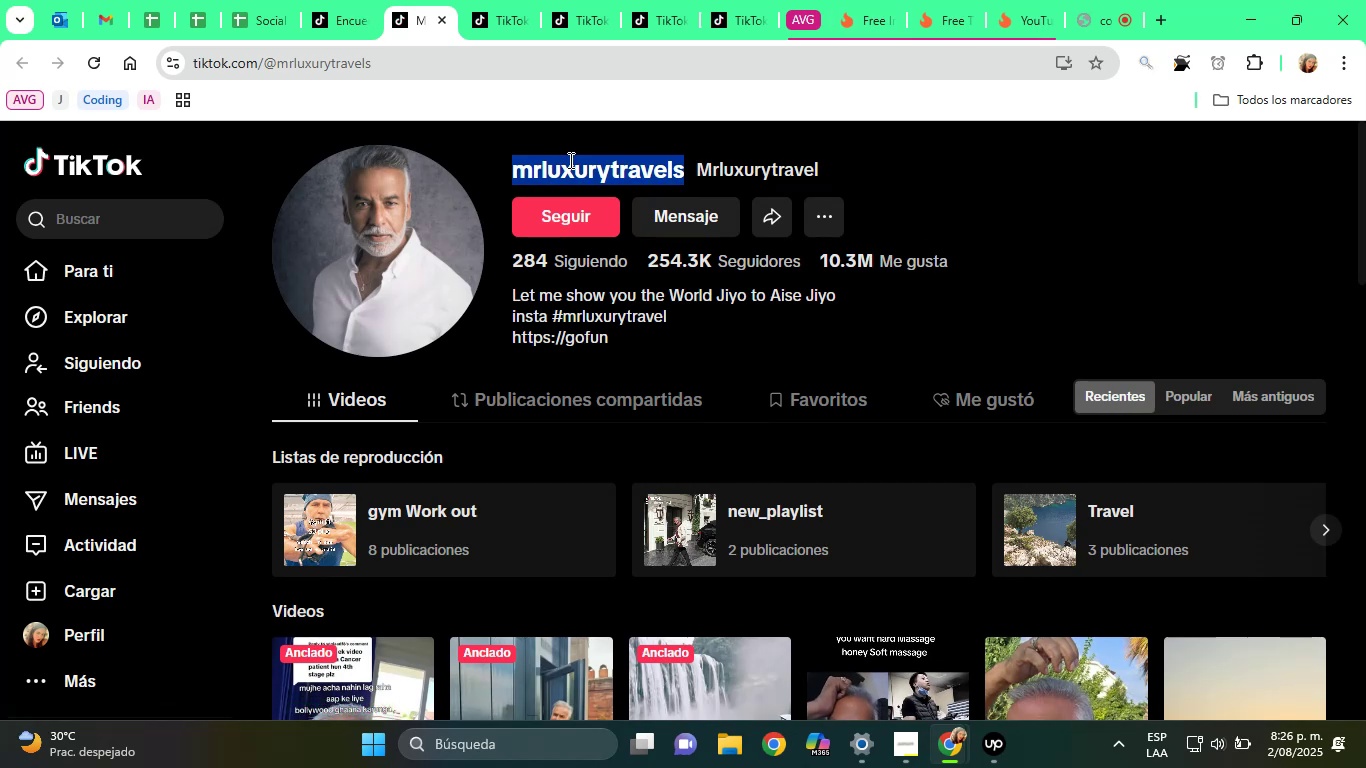 
right_click([569, 160])
 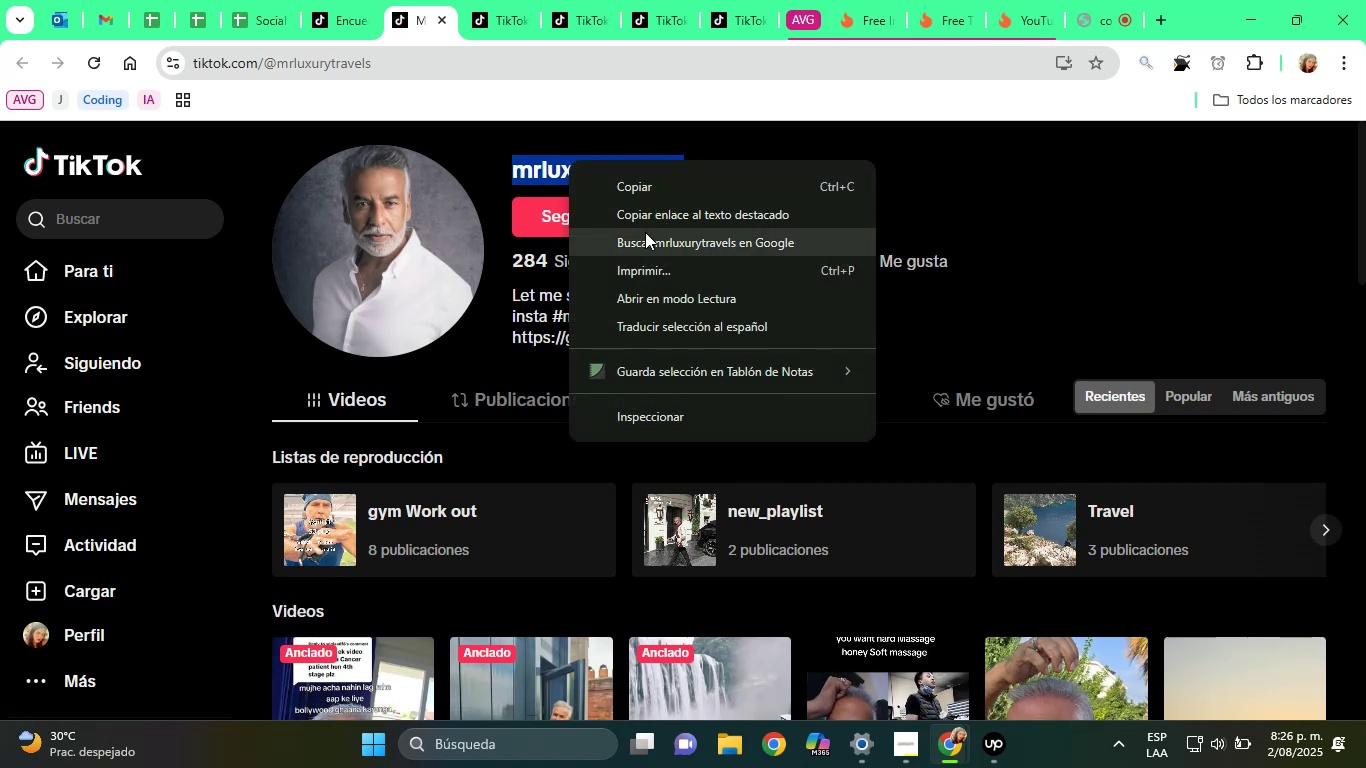 
left_click([646, 233])
 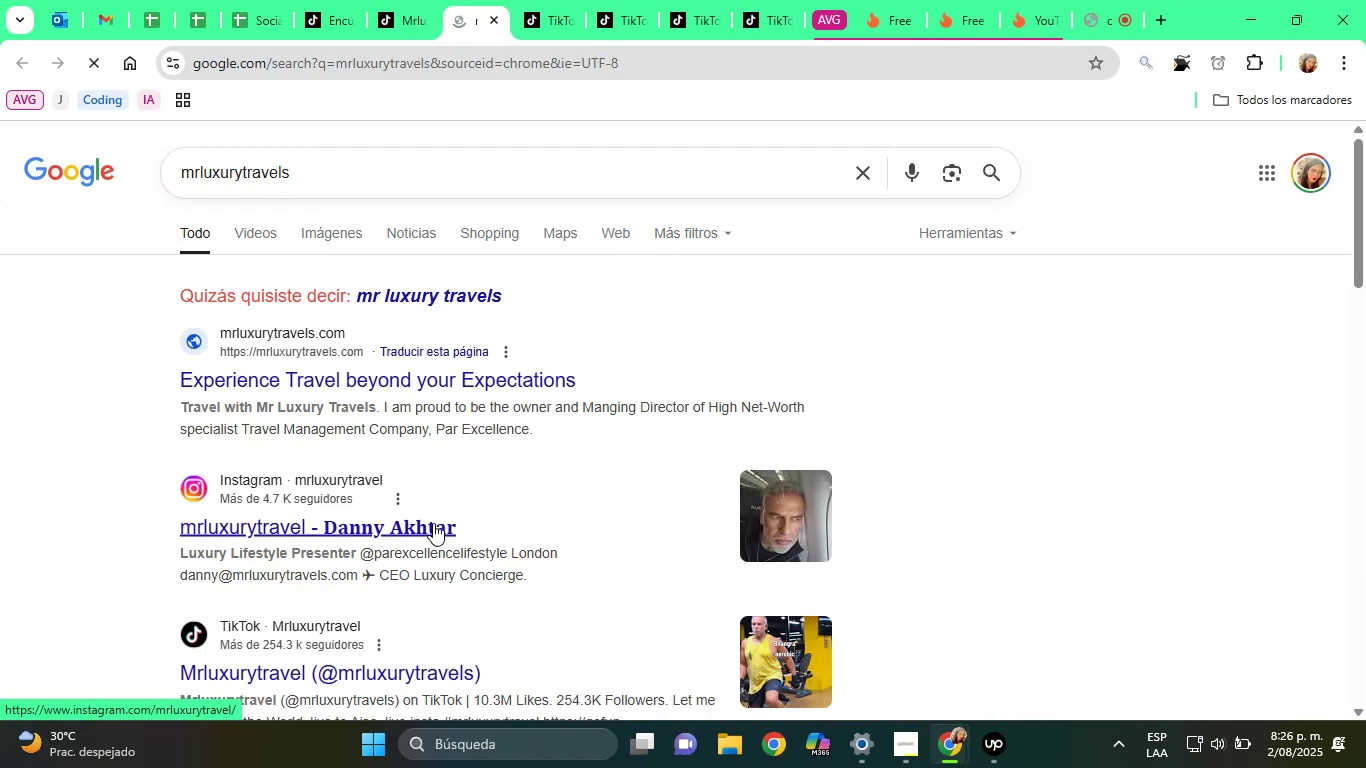 
mouse_move([533, 293])
 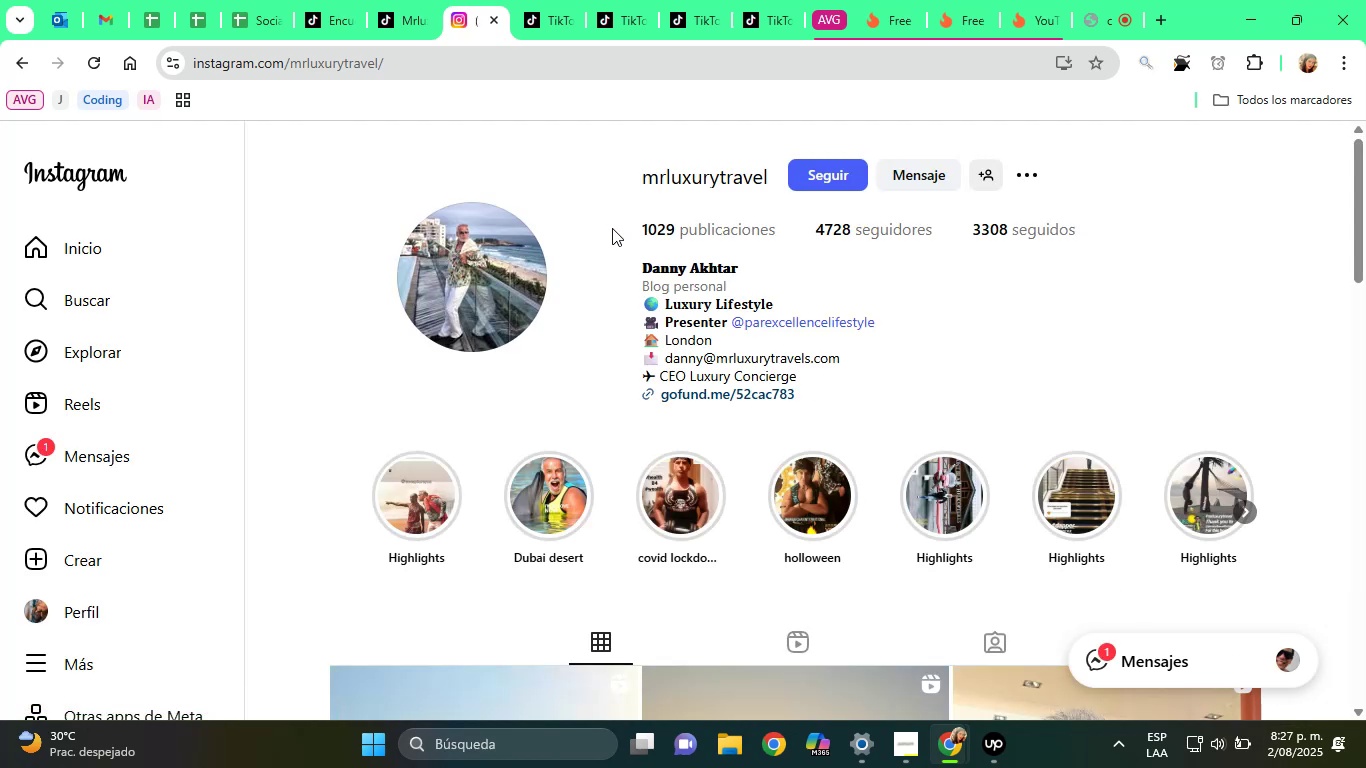 
mouse_move([499, 37])
 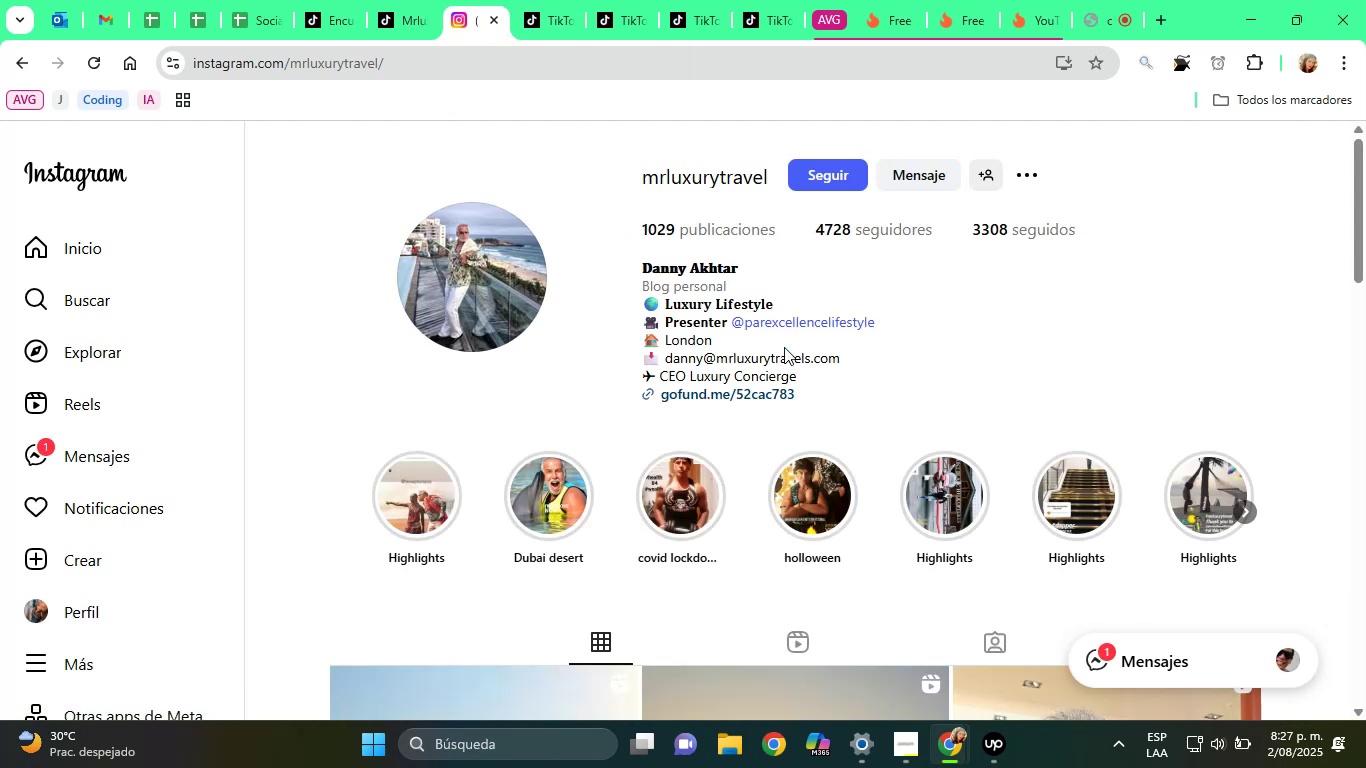 
scroll: coordinate [784, 347], scroll_direction: none, amount: 0.0
 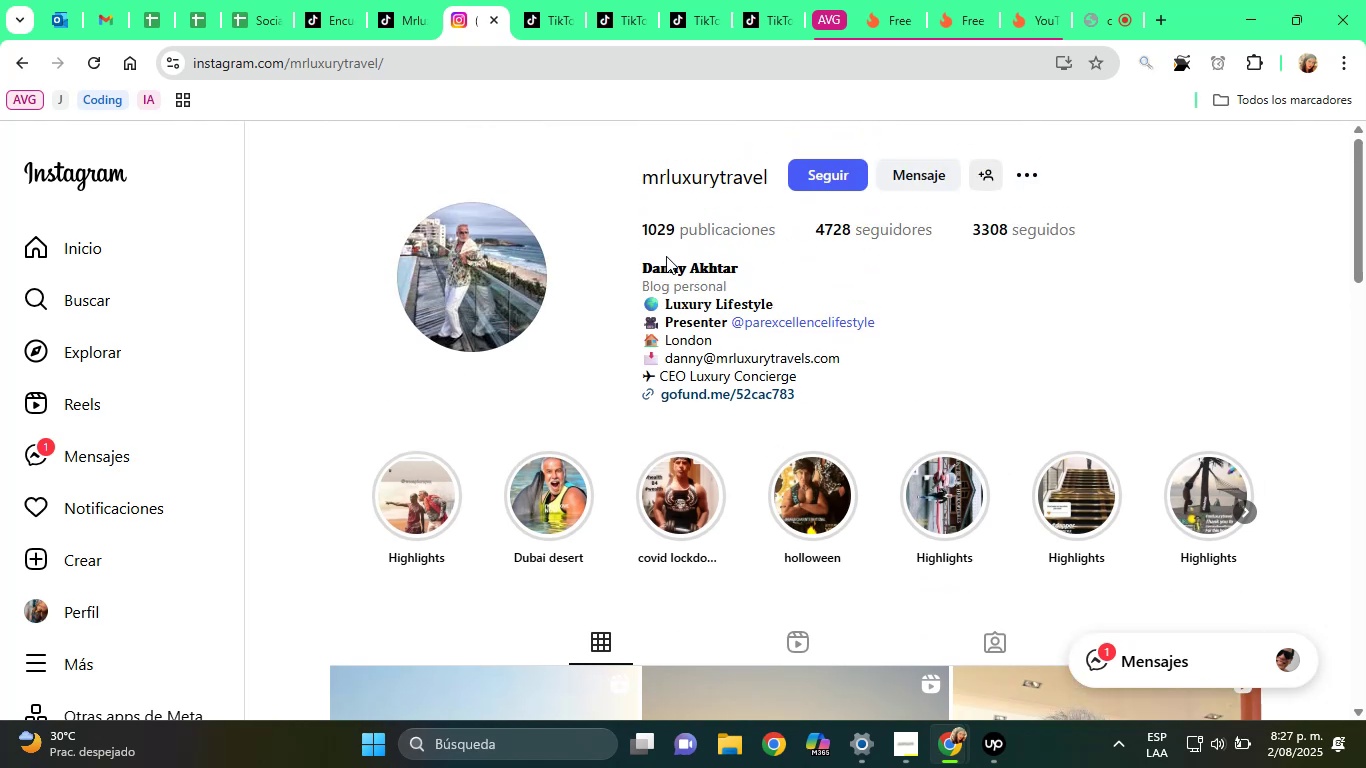 
double_click([691, 270])
 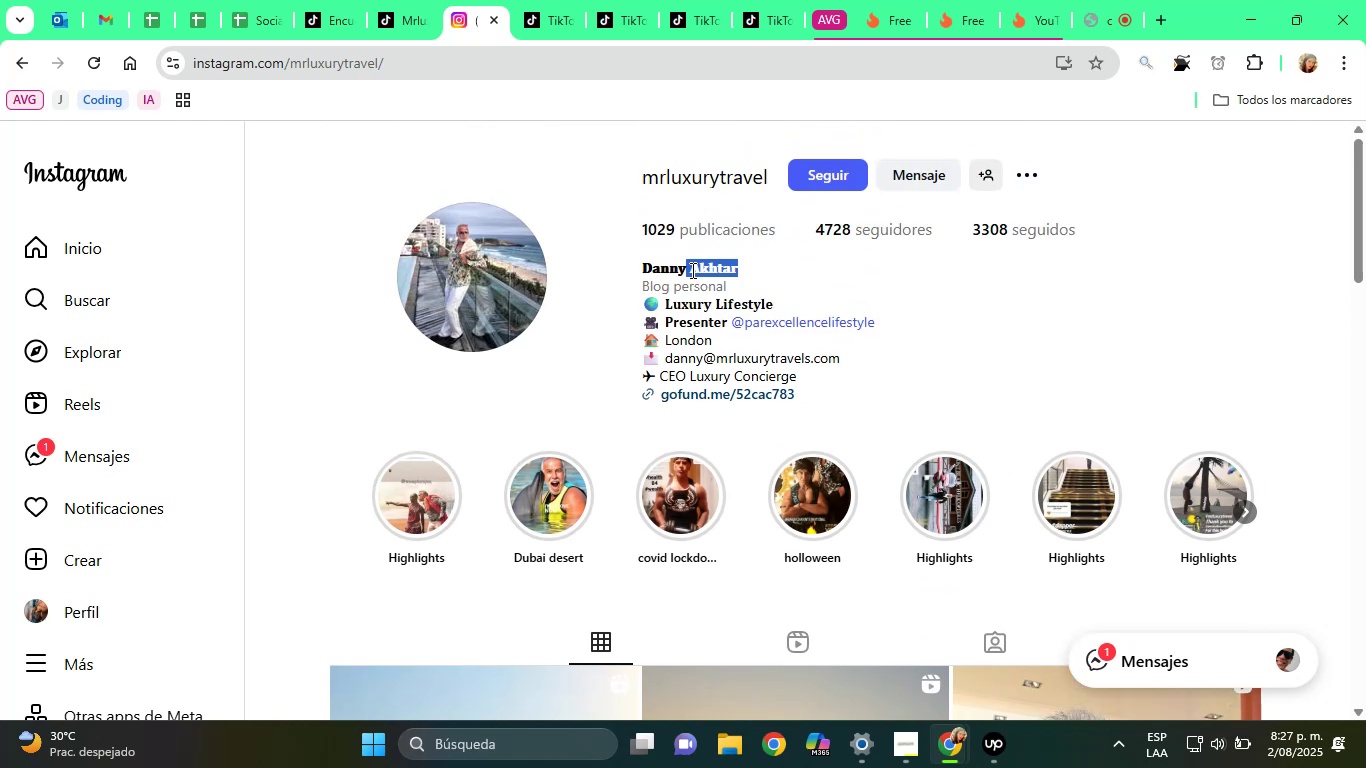 
right_click([691, 270])
 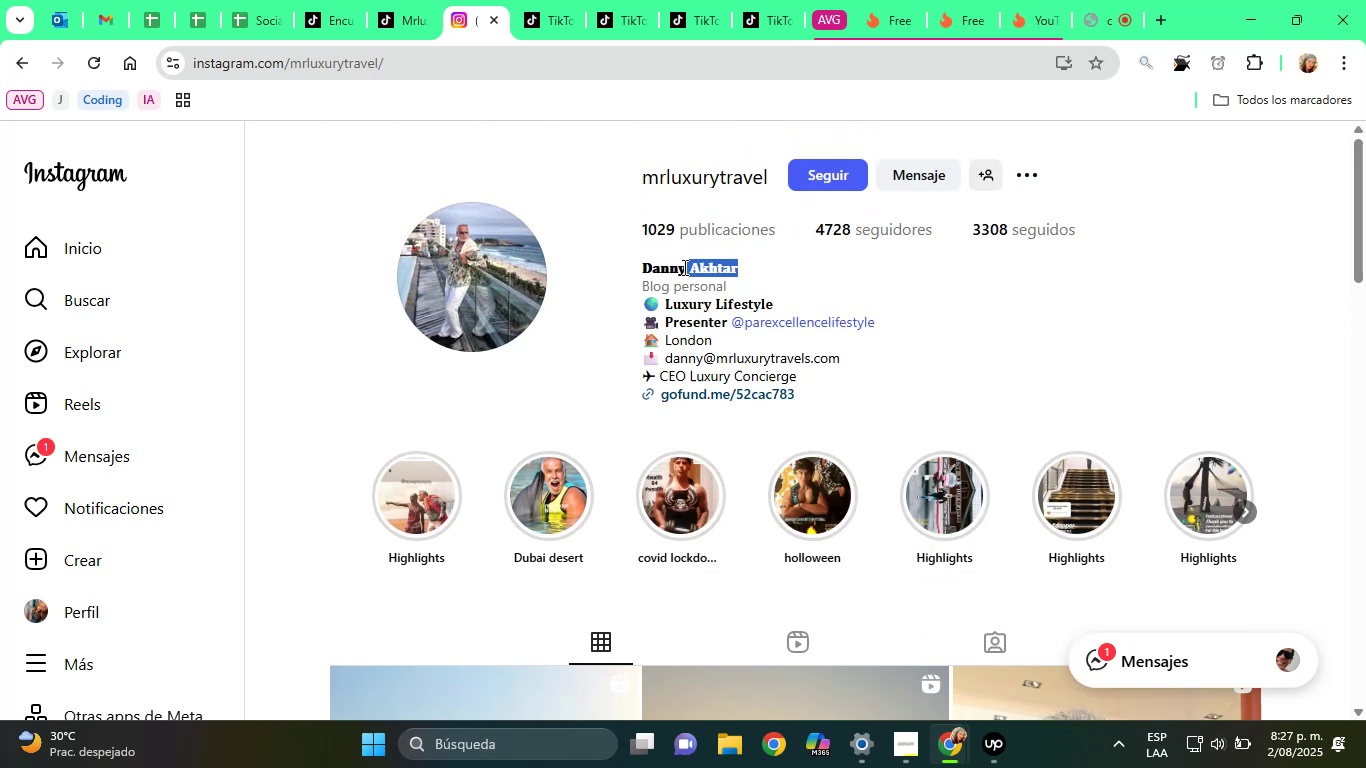 
double_click([683, 267])
 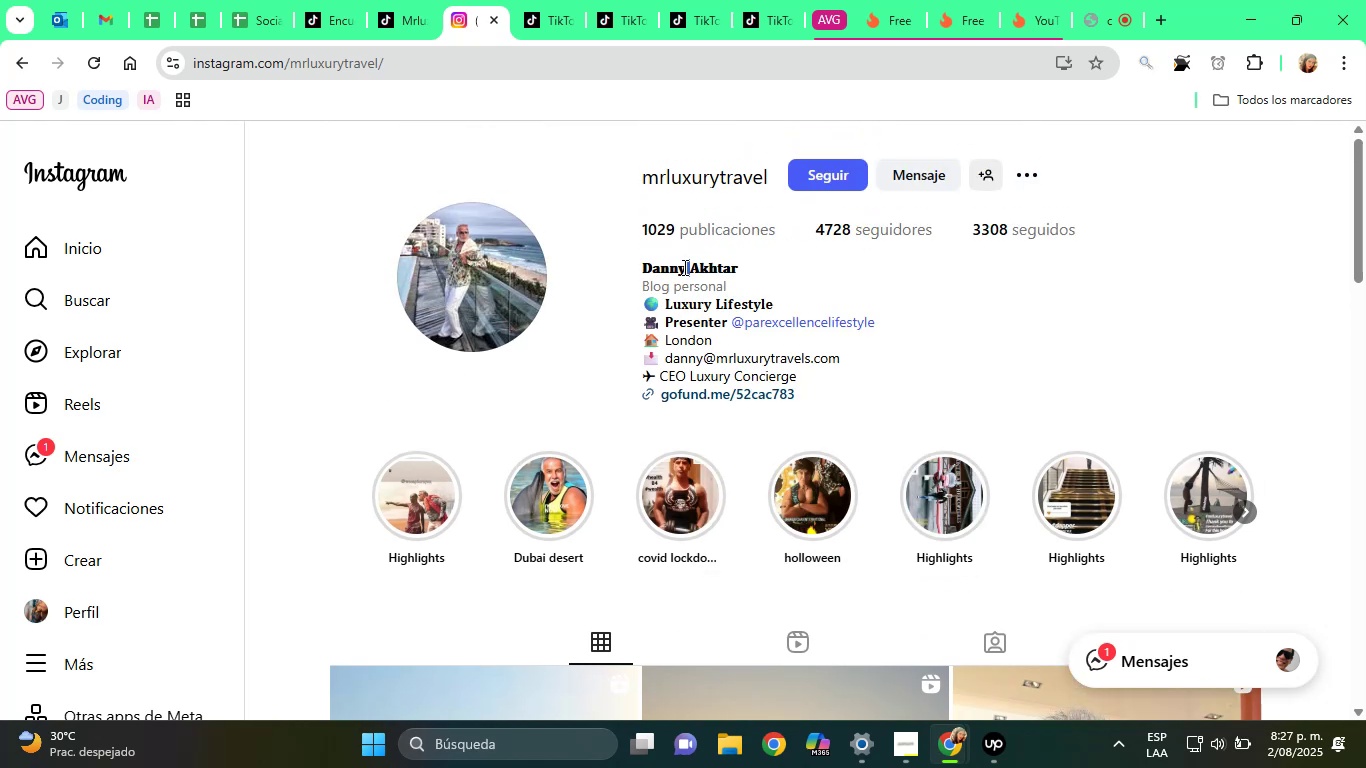 
triple_click([683, 267])
 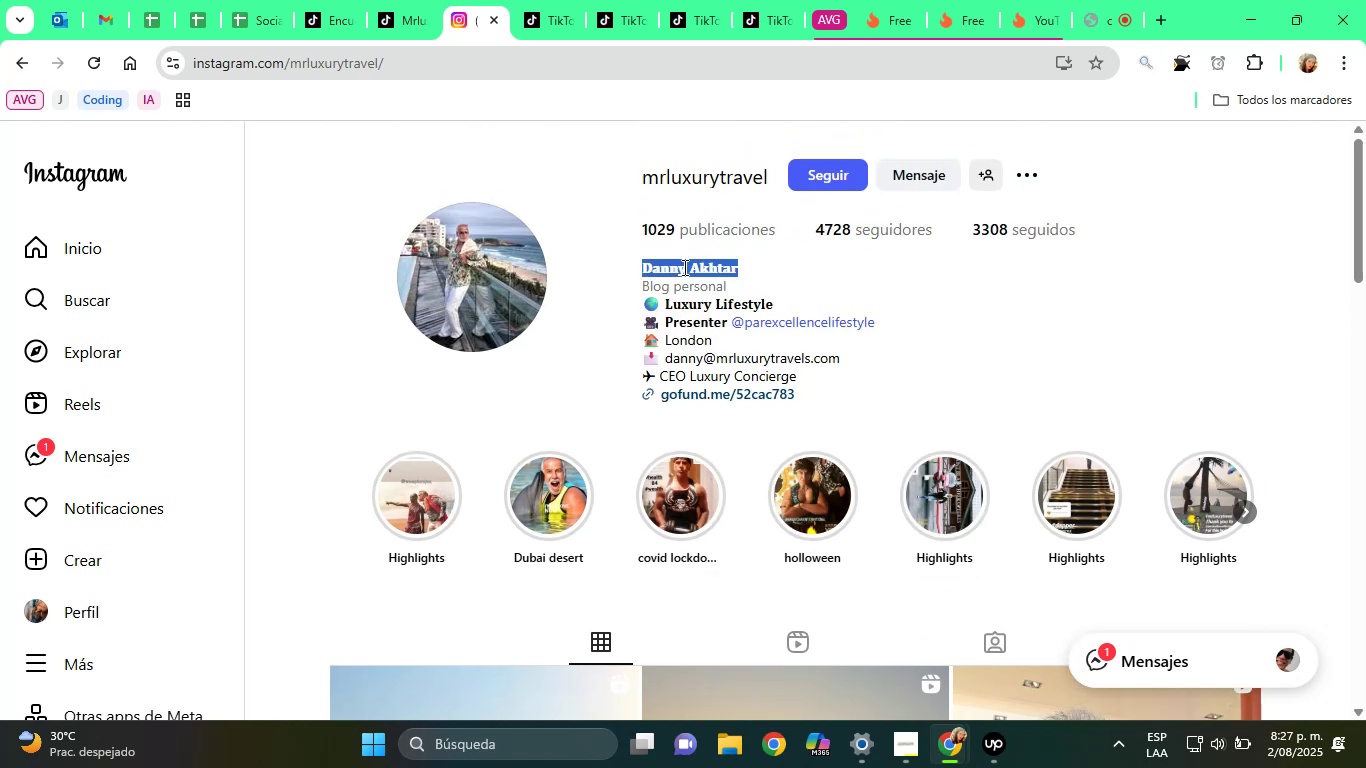 
right_click([683, 267])
 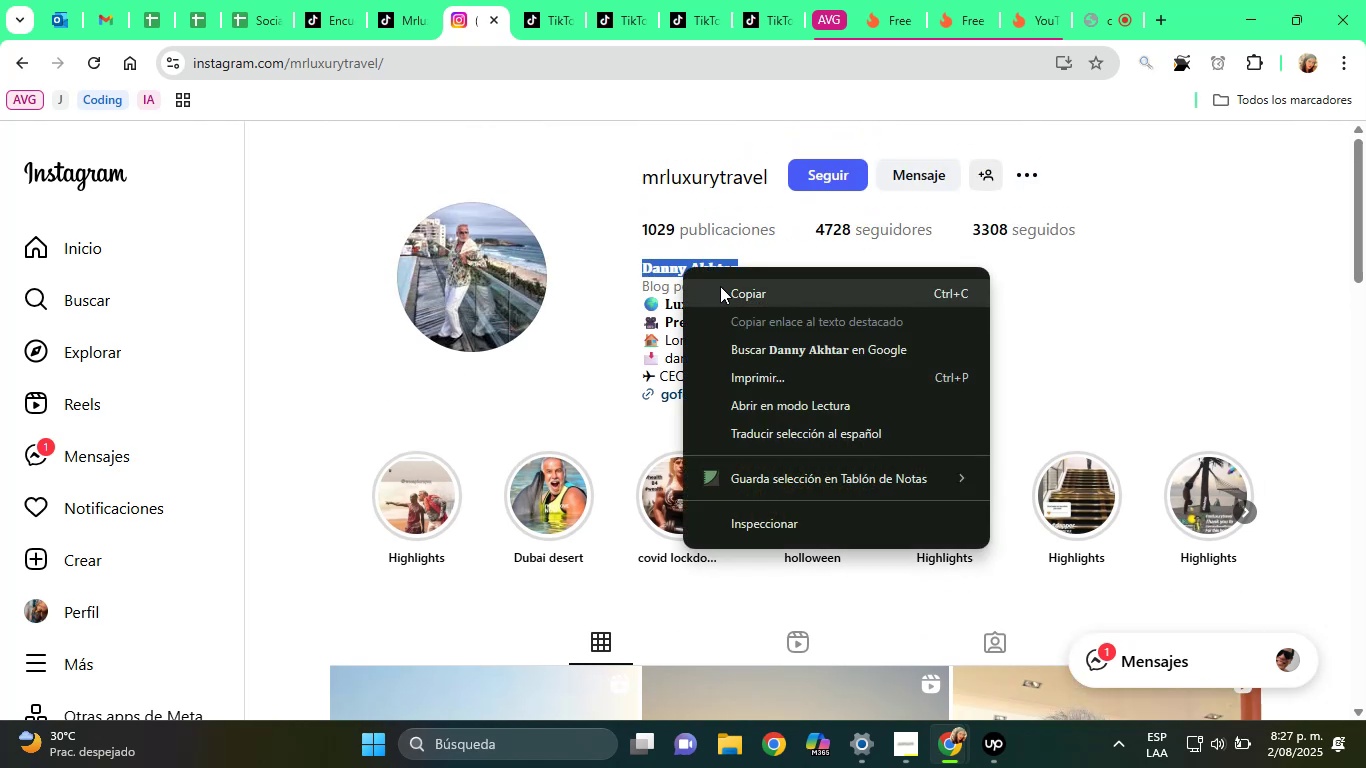 
left_click([720, 286])
 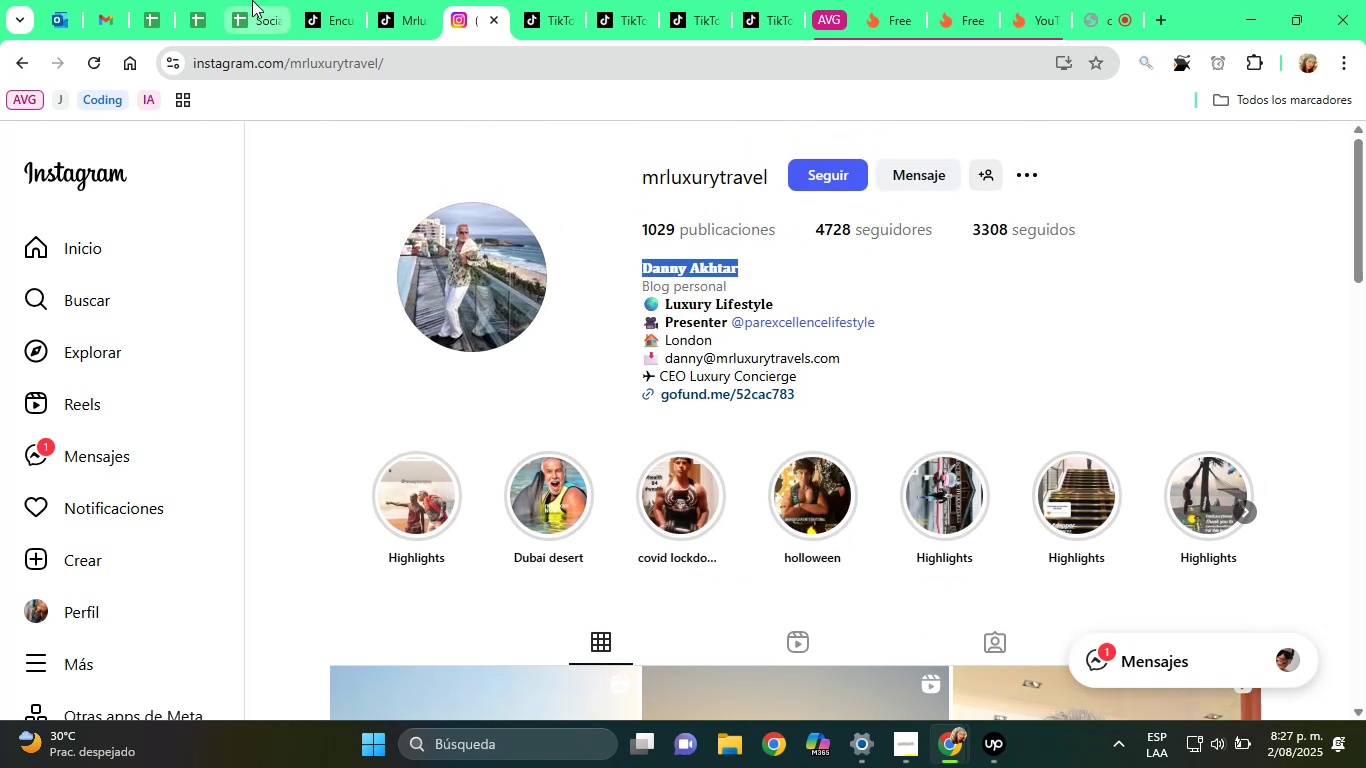 
left_click([249, 0])
 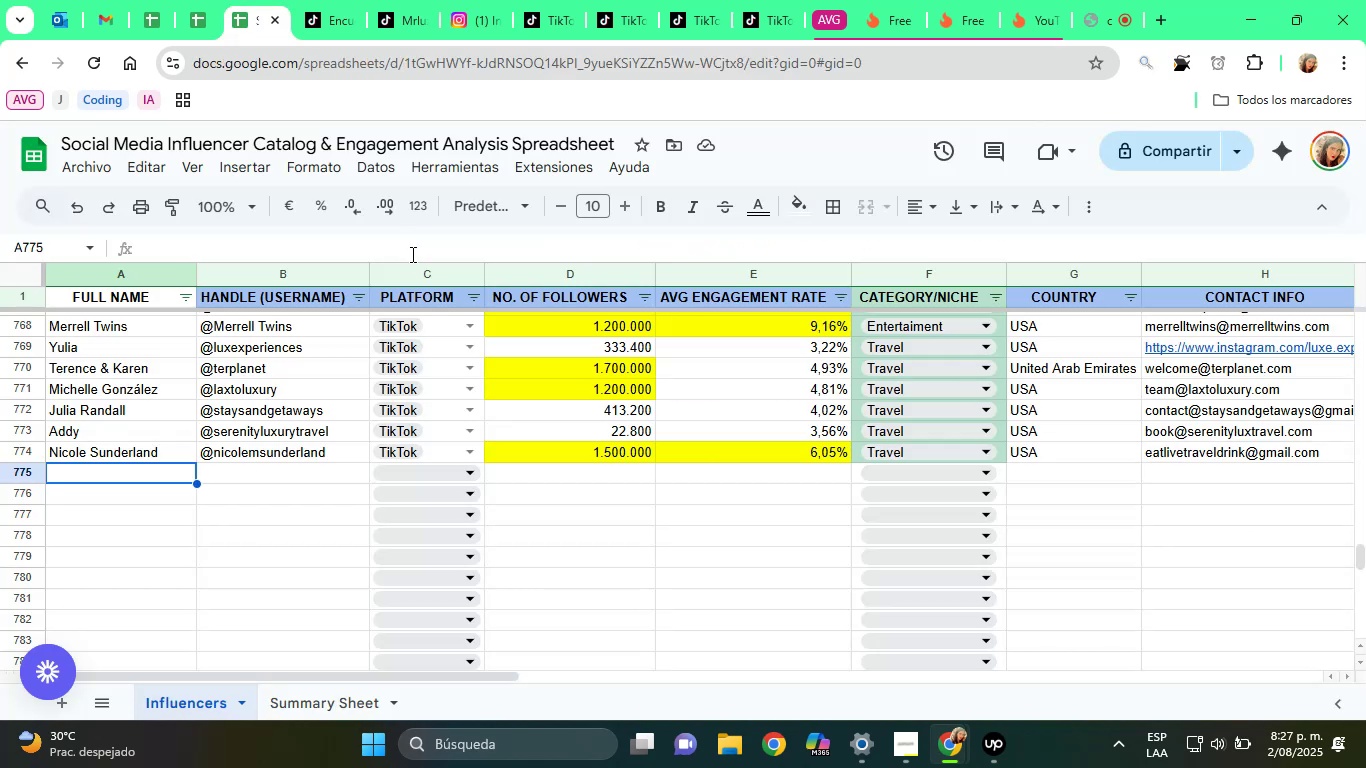 
key(Control+V)
 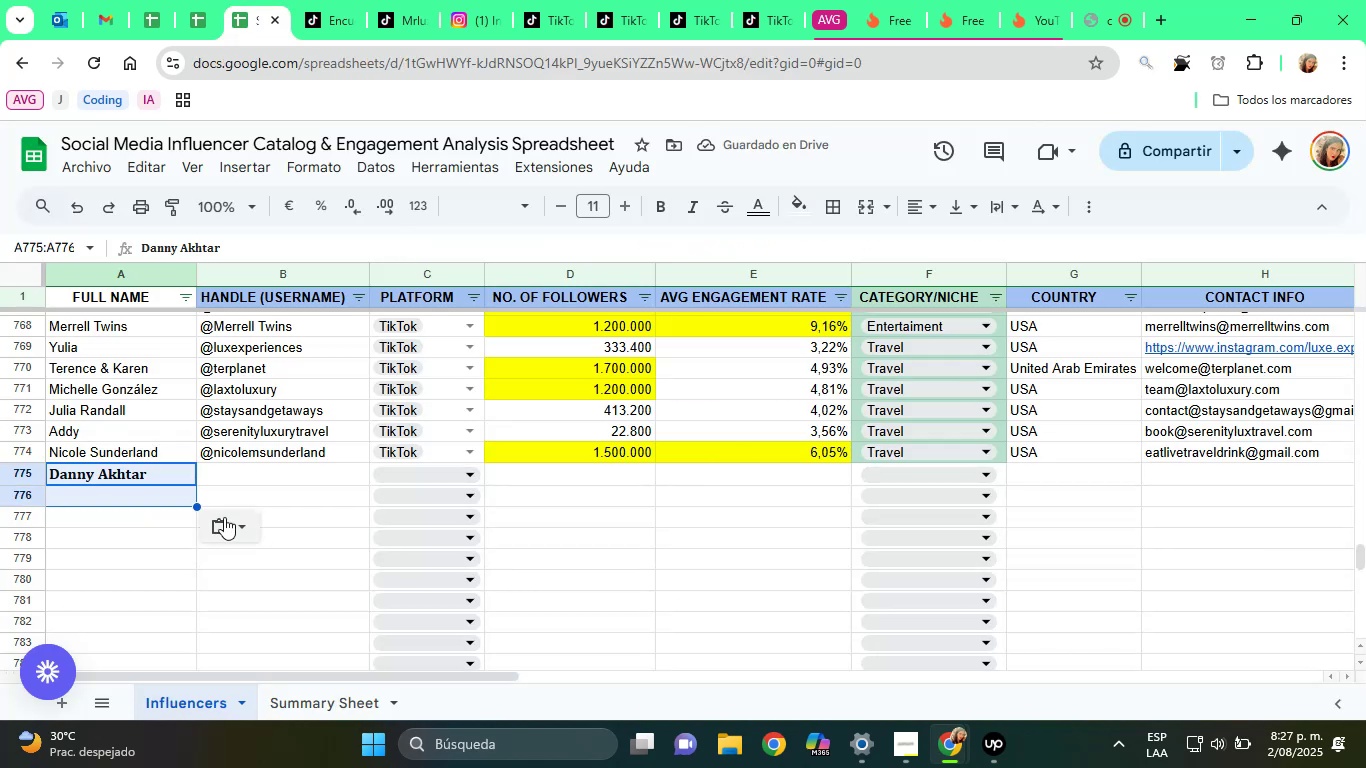 
left_click([361, 567])
 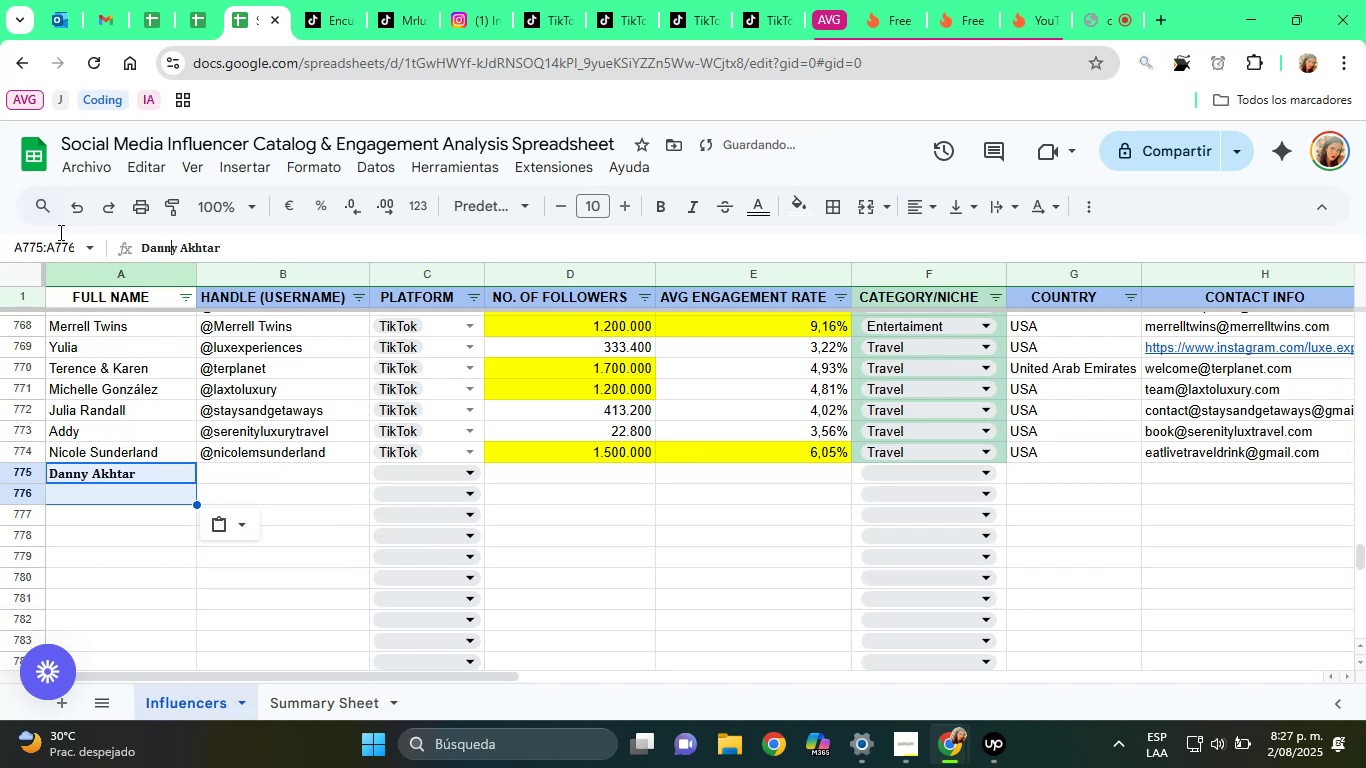 
type([Delete][Delete]d)
key(Backspace)
type(Dannu)
key(Backspace)
type(y)
 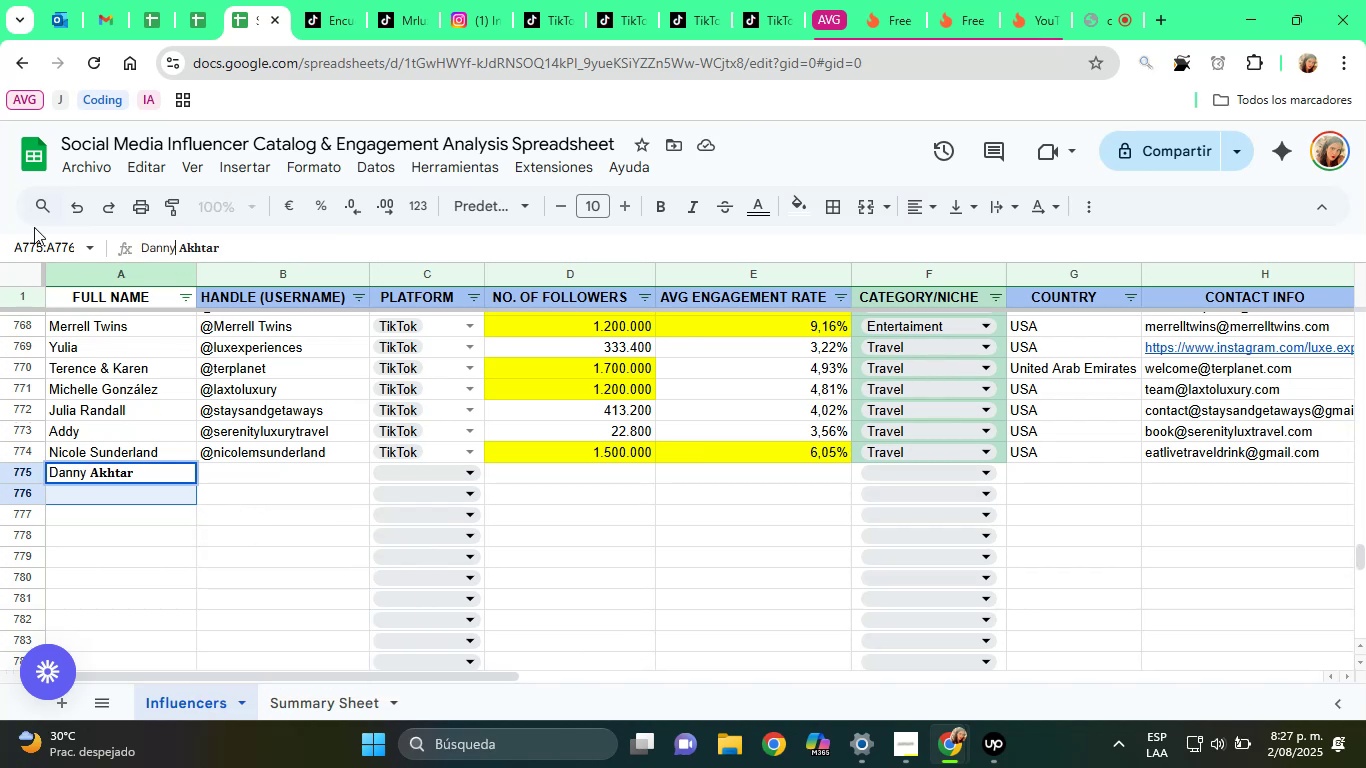 
key(ArrowRight)
 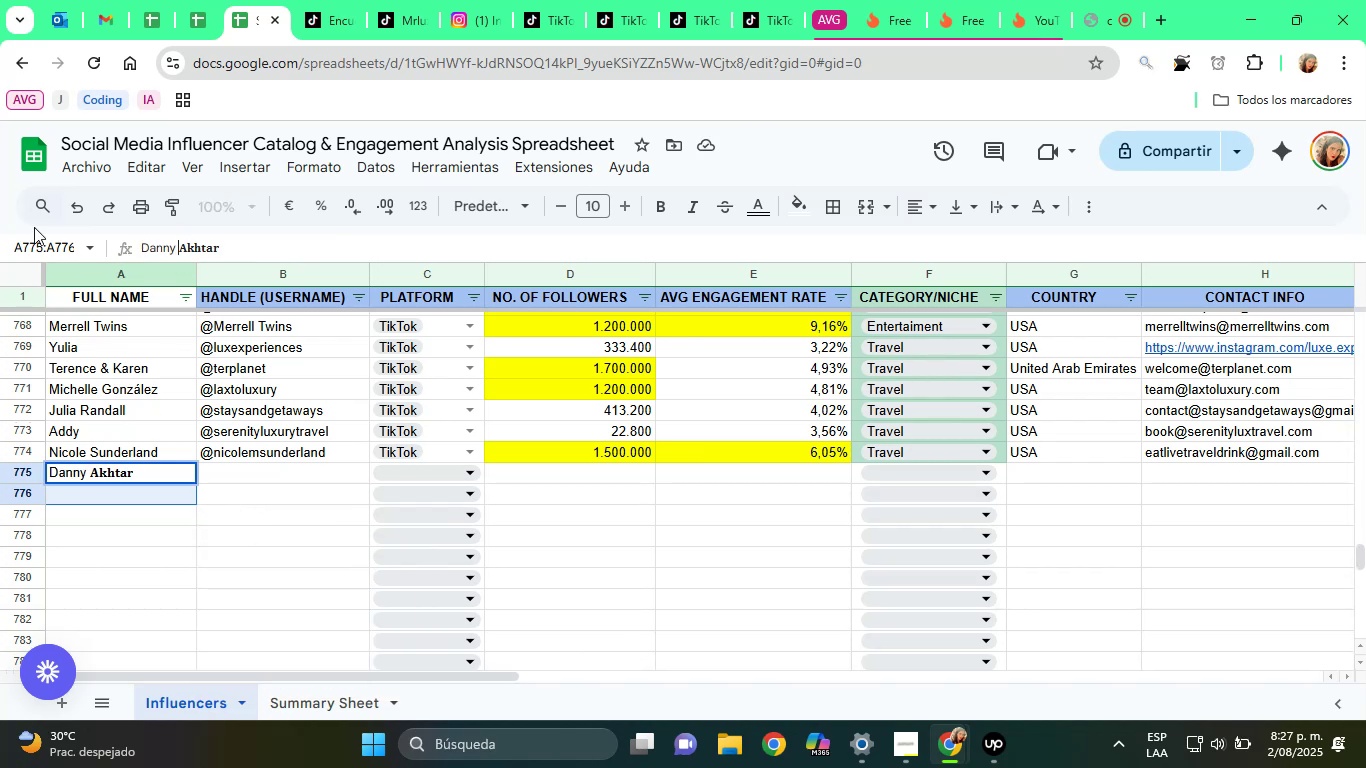 
key(ArrowRight)
 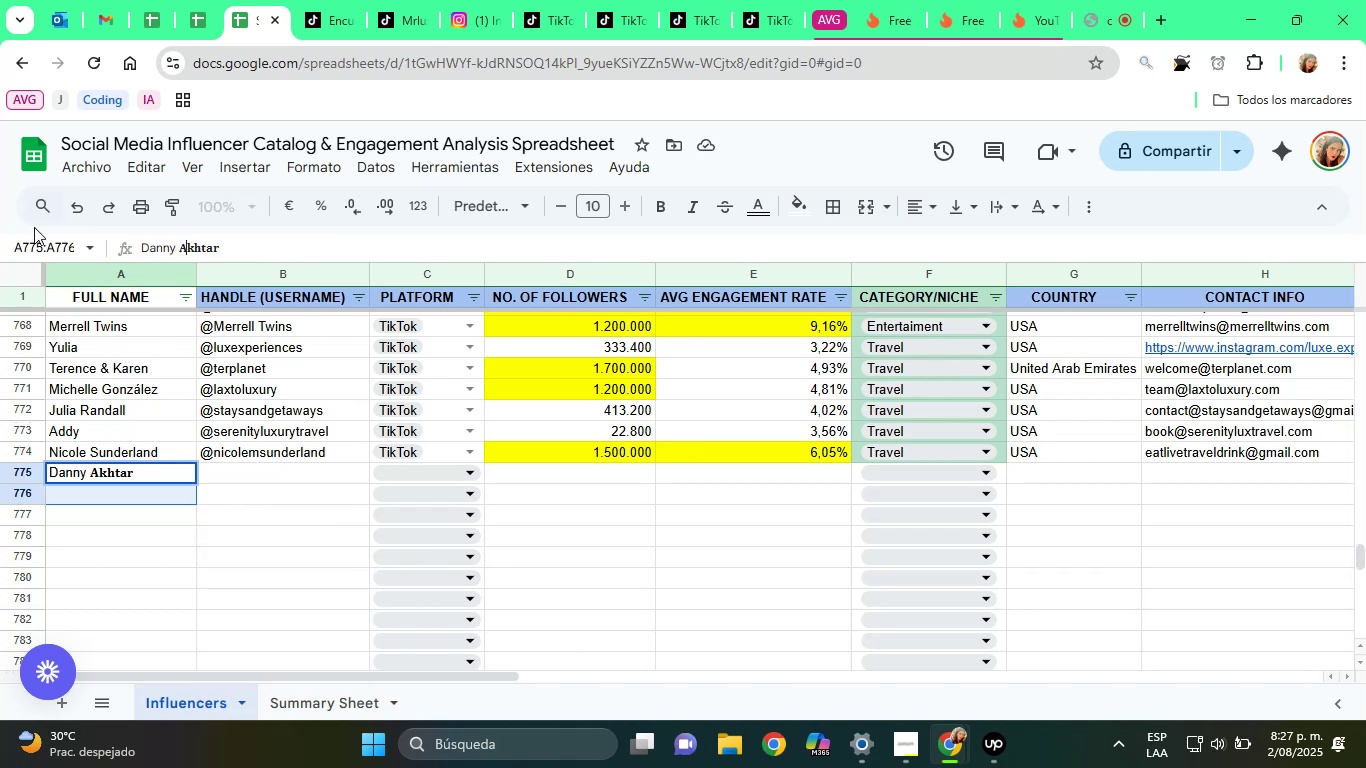 
key(ArrowRight)
 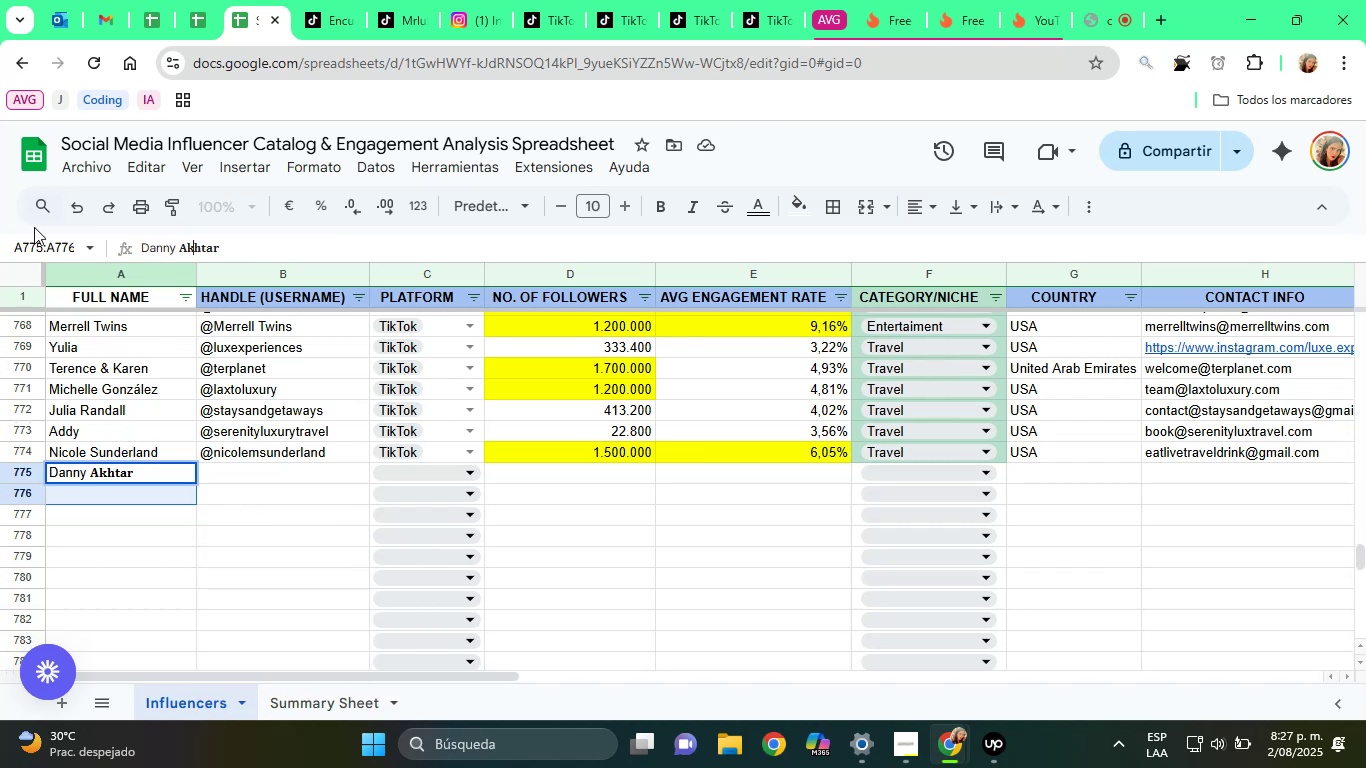 
key(Backspace)
key(Backspace)
type(Ak[Delete][Delete][Delete][Delete]ha)
key(Backspace)
type(atr/)
key(Backspace)
key(Backspace)
key(Backspace)
key(Backspace)
type(tar)
 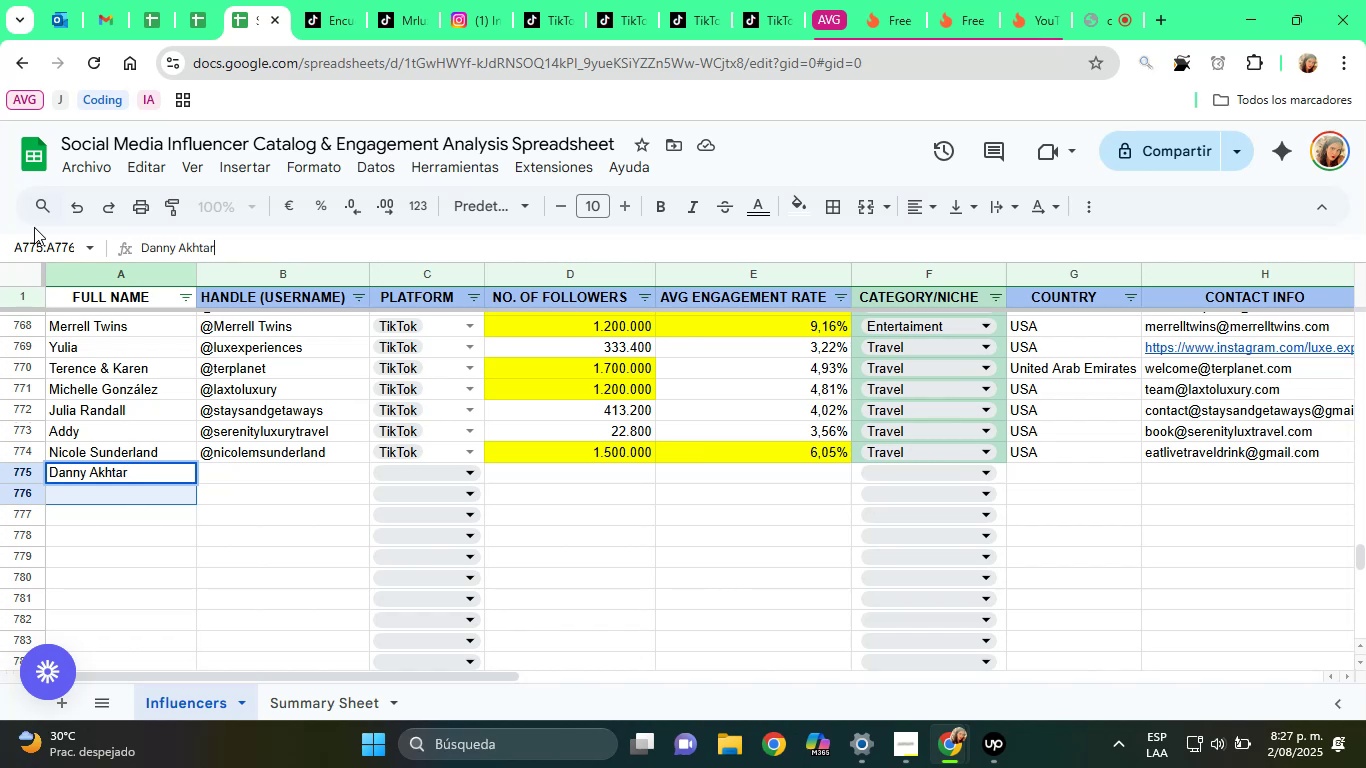 
key(ArrowRight)
 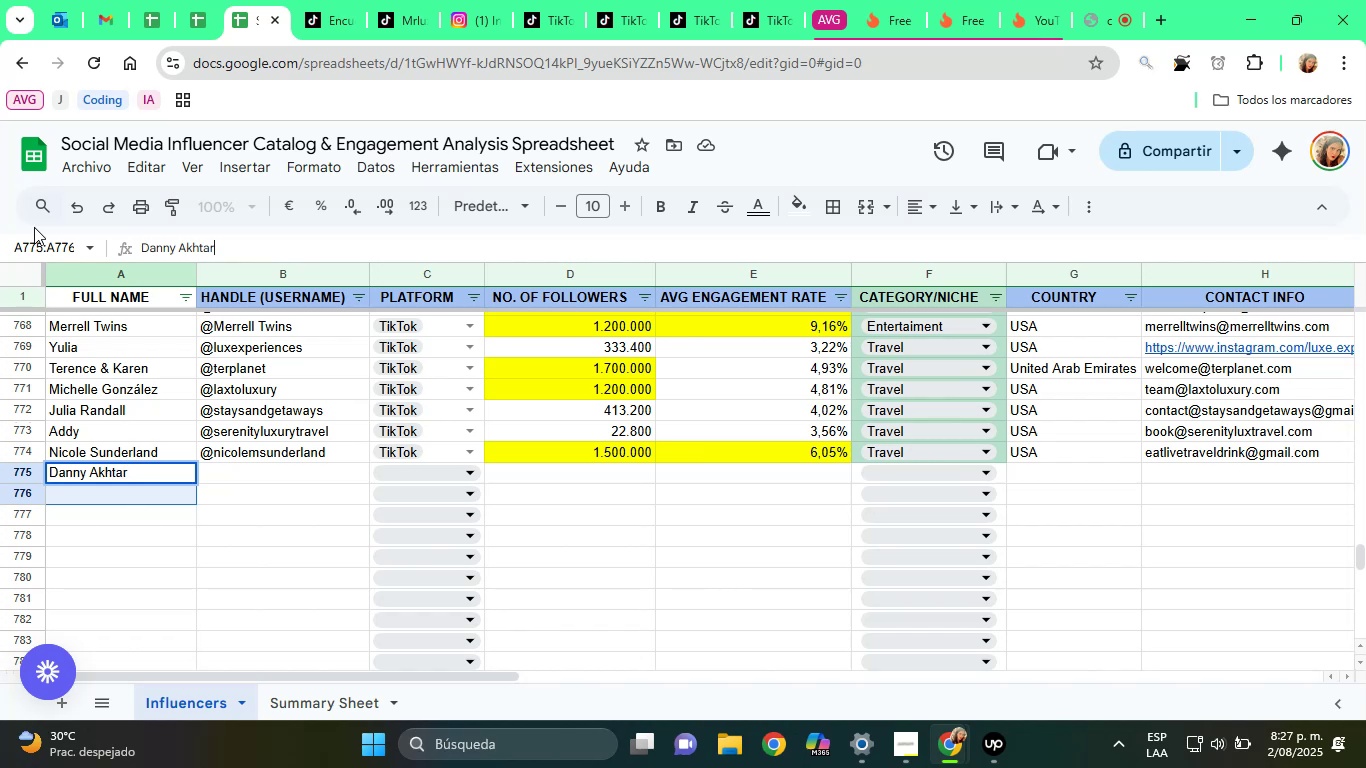 
key(ArrowUp)
 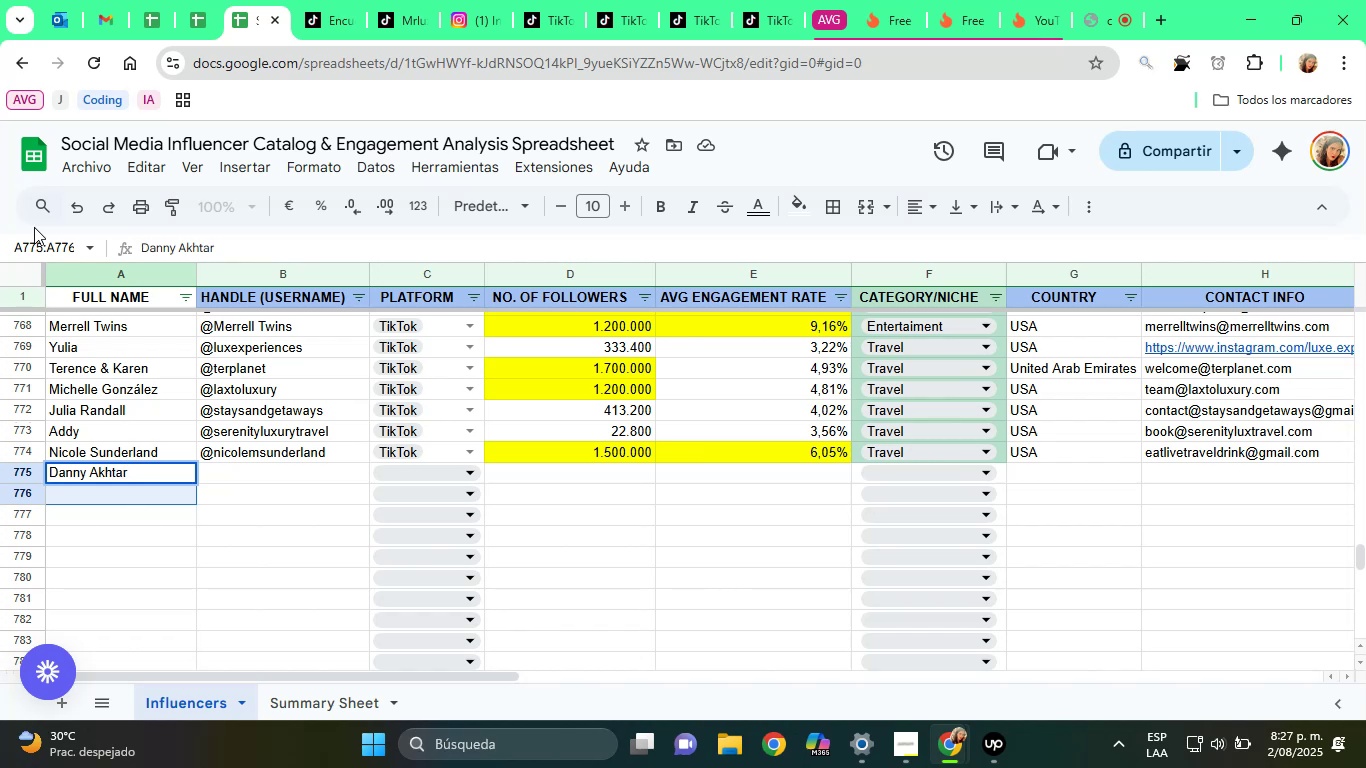 
key(Enter)
 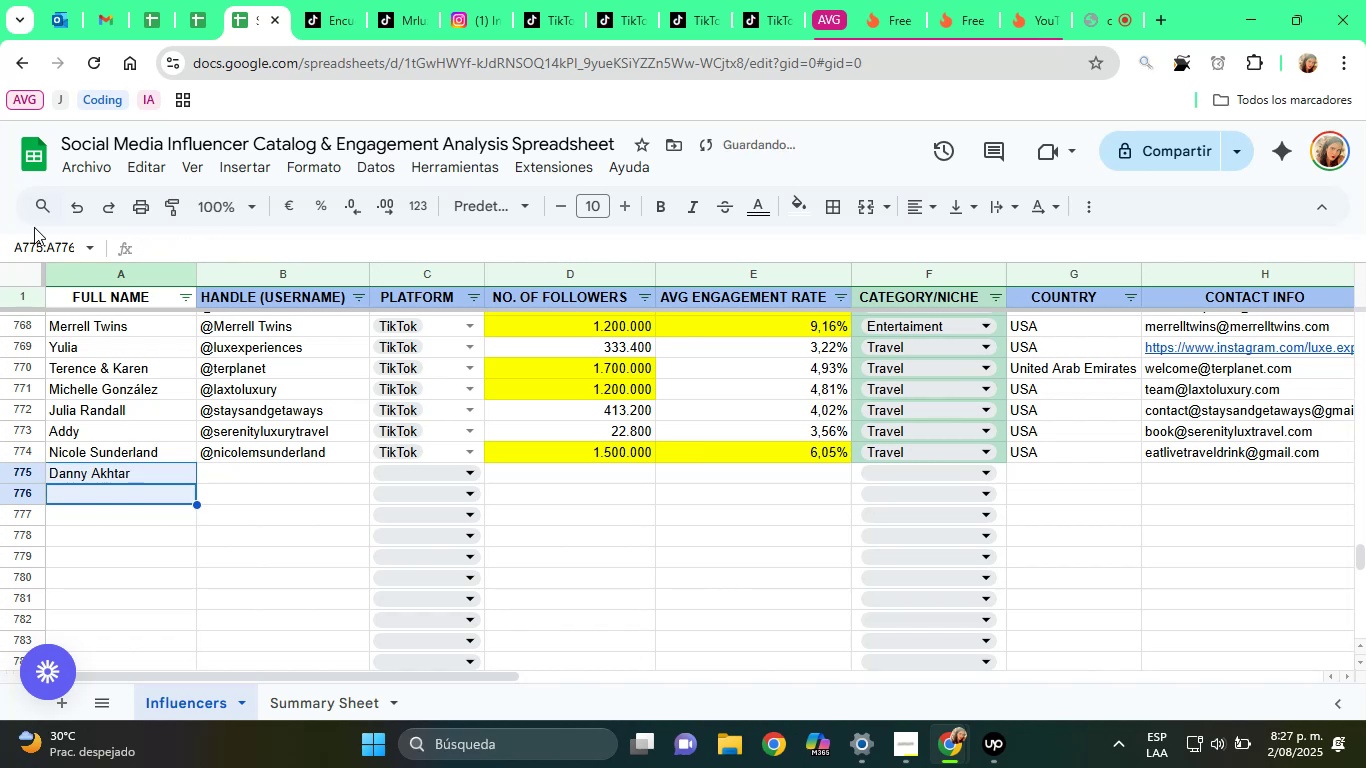 
key(ArrowUp)
 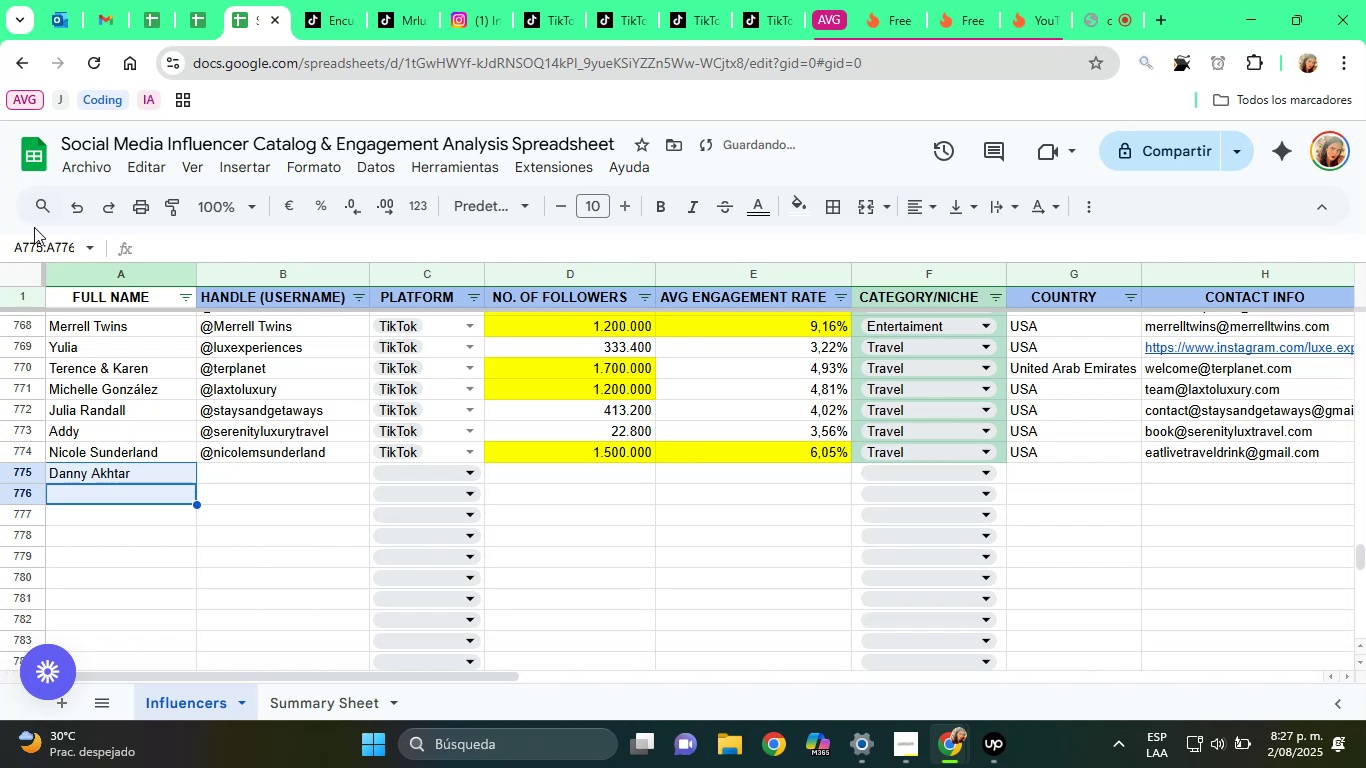 
key(ArrowRight)
 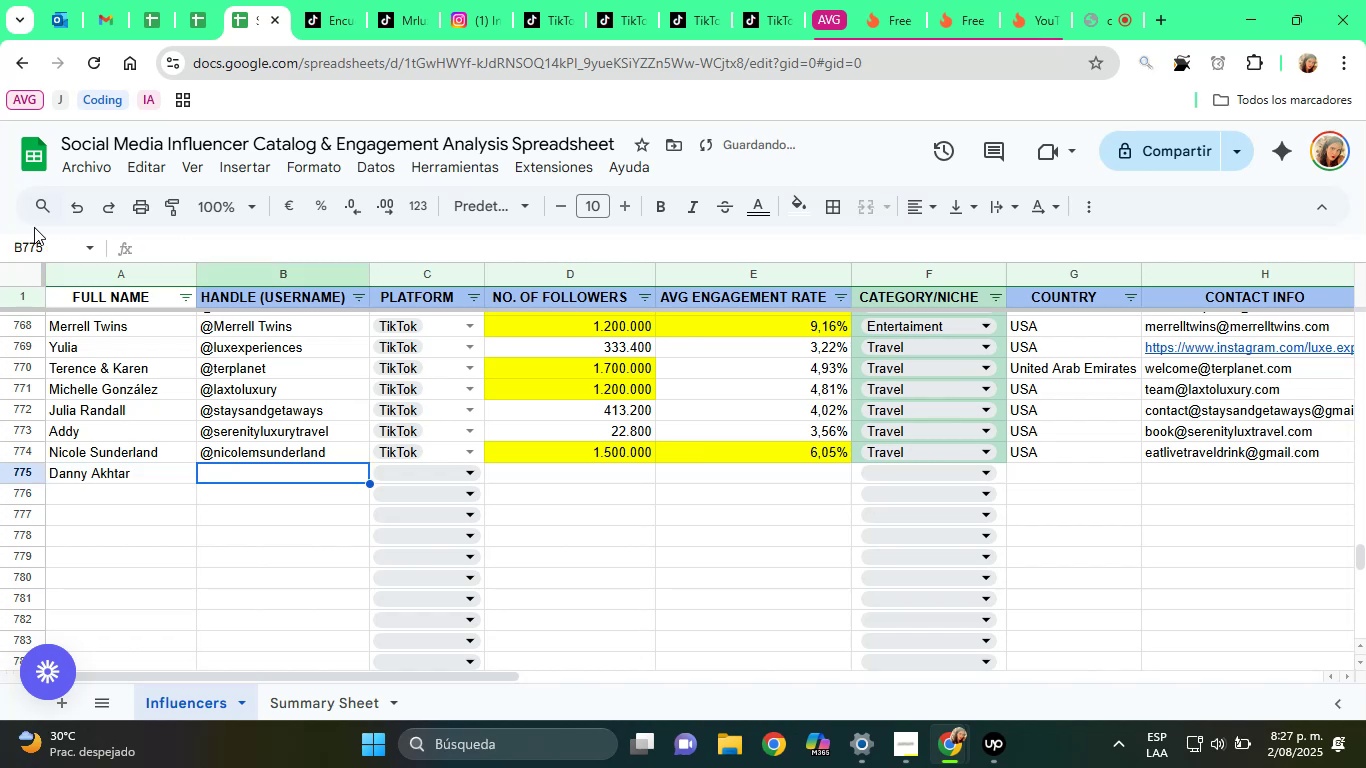 
mouse_move([811, 21])
 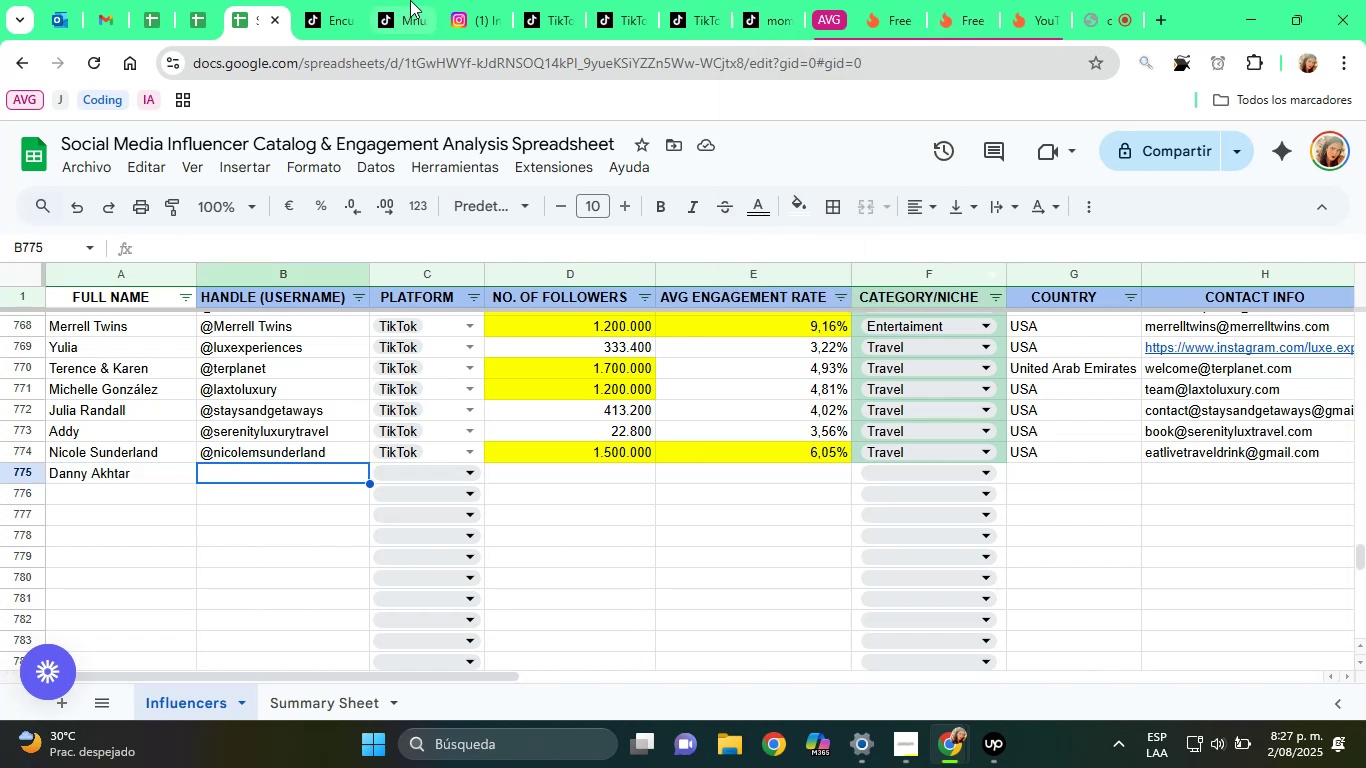 
left_click([402, 0])
 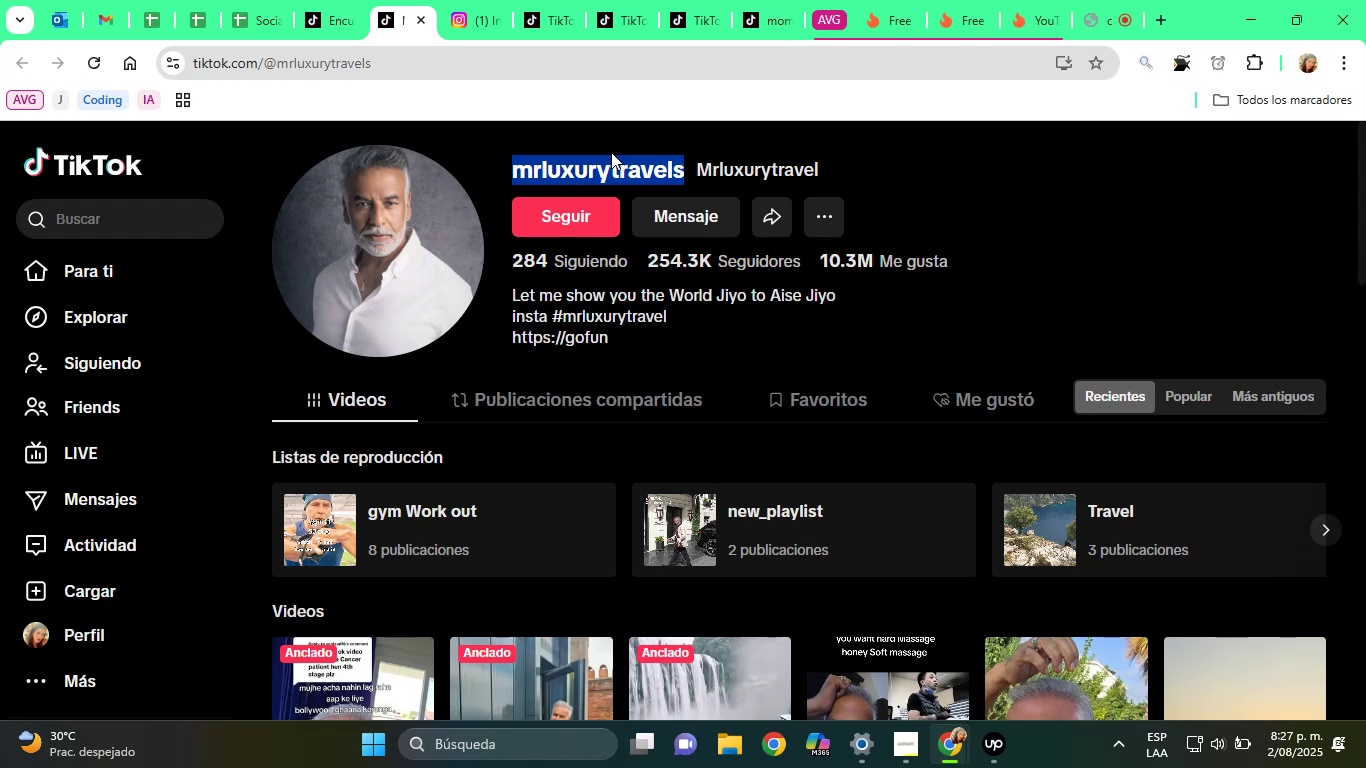 
right_click([622, 174])
 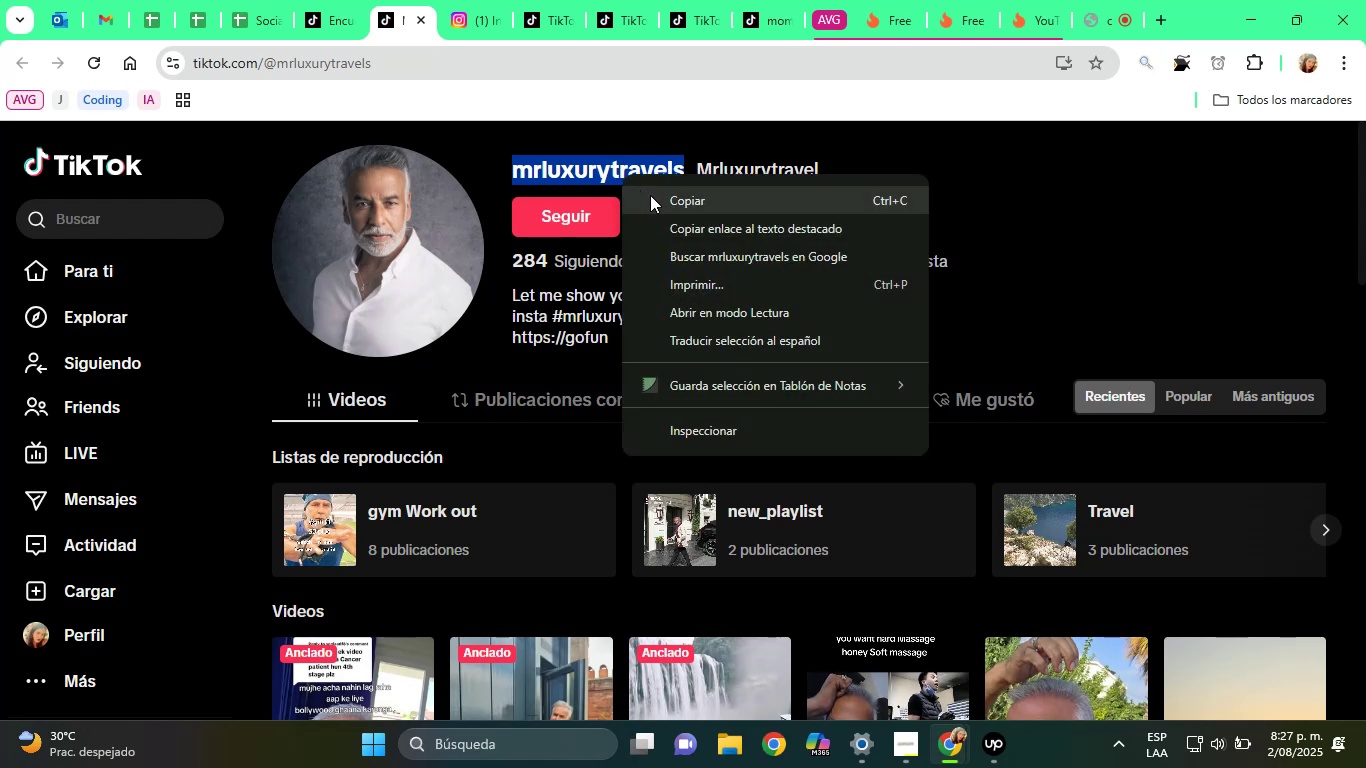 
left_click([652, 196])
 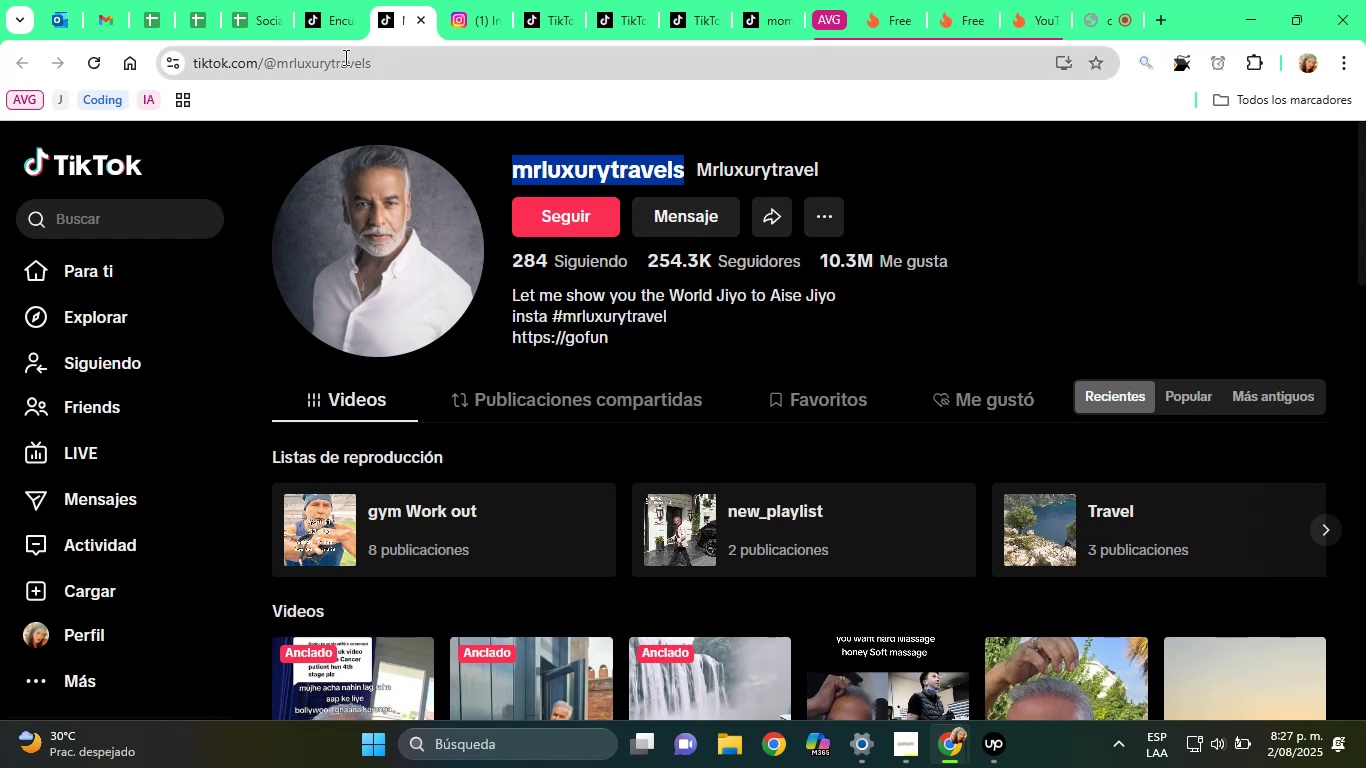 
left_click([278, 0])
 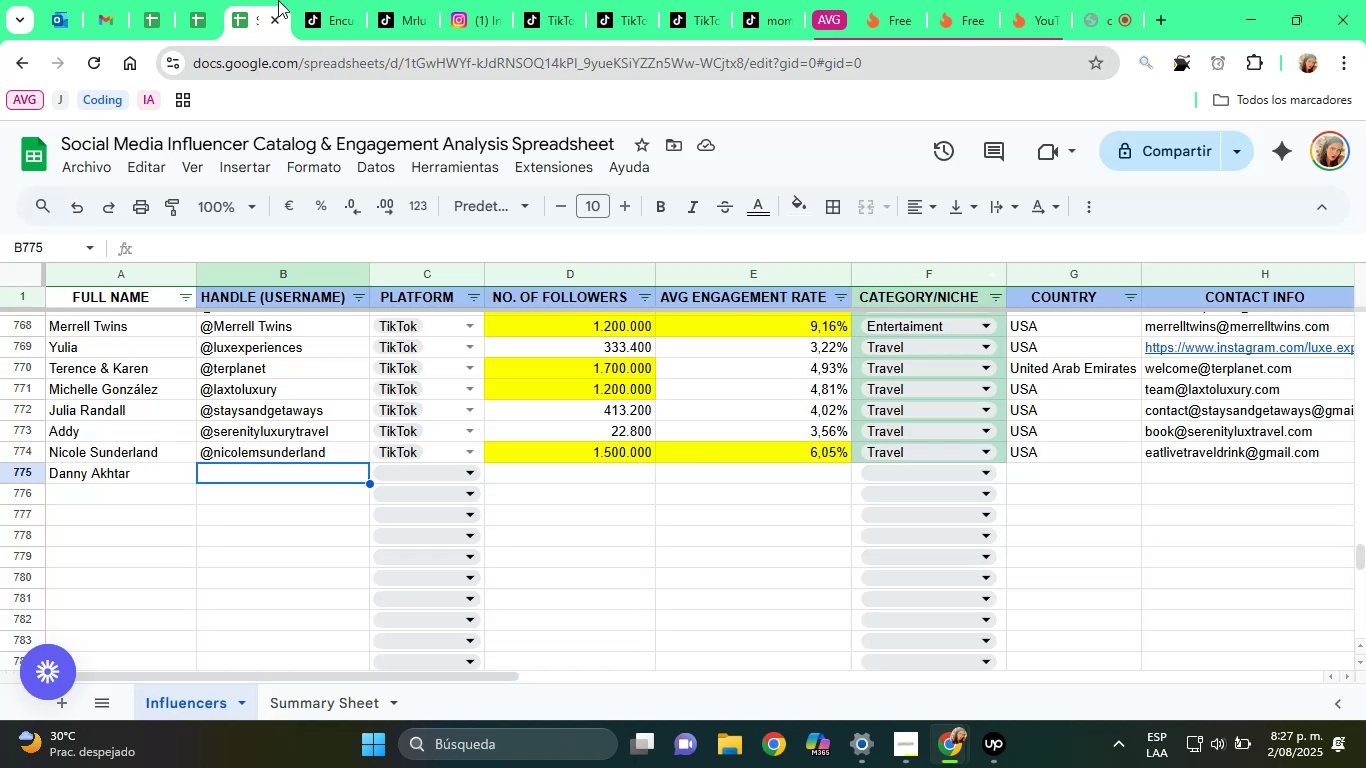 
key(Alt+Control+Q)
 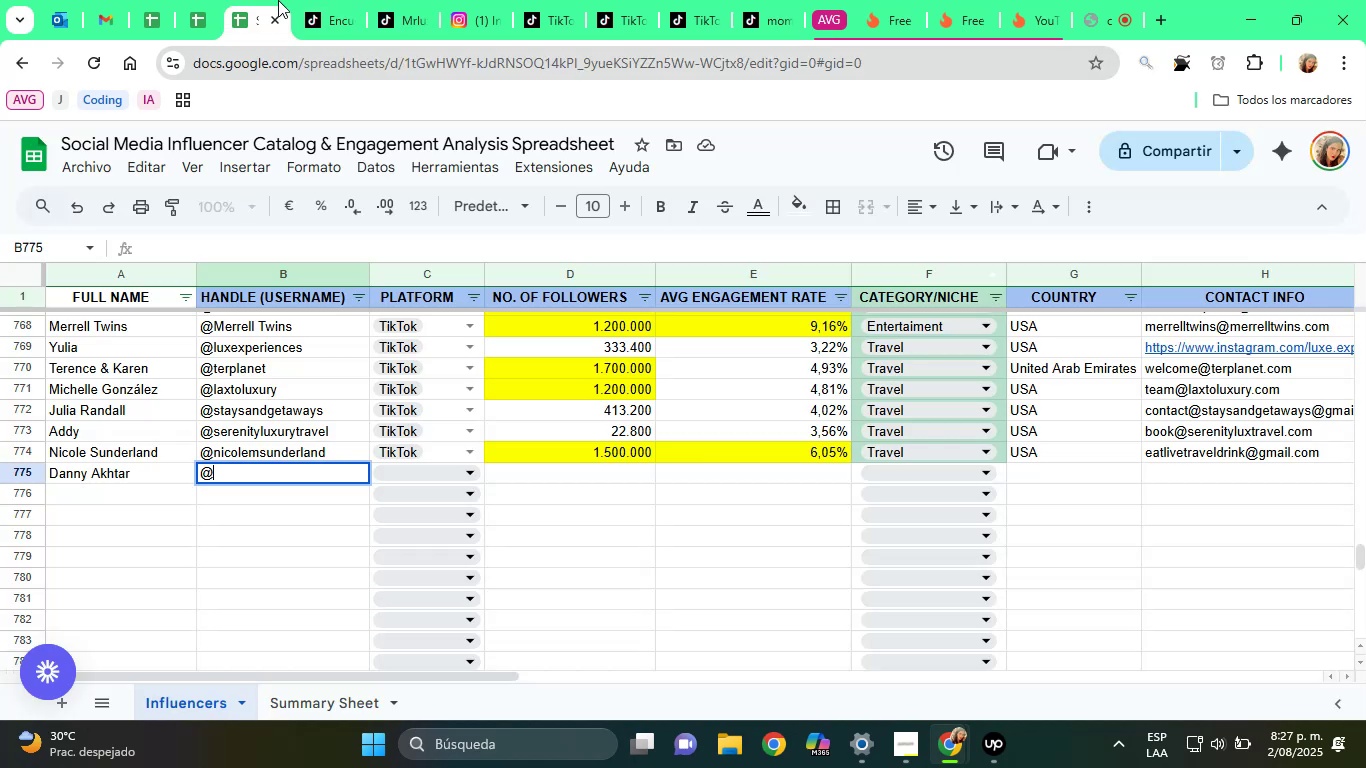 
key(Control+ControlLeft)
 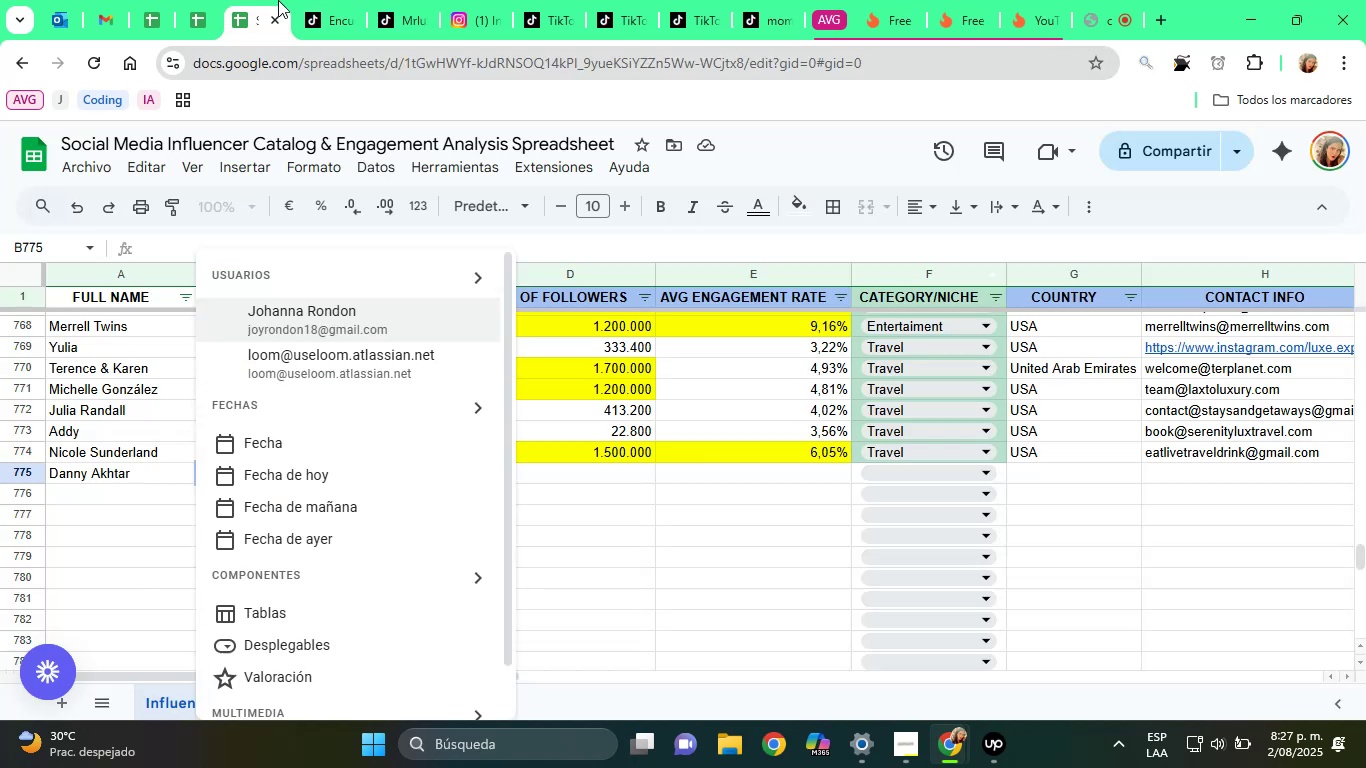 
key(Control+V)
 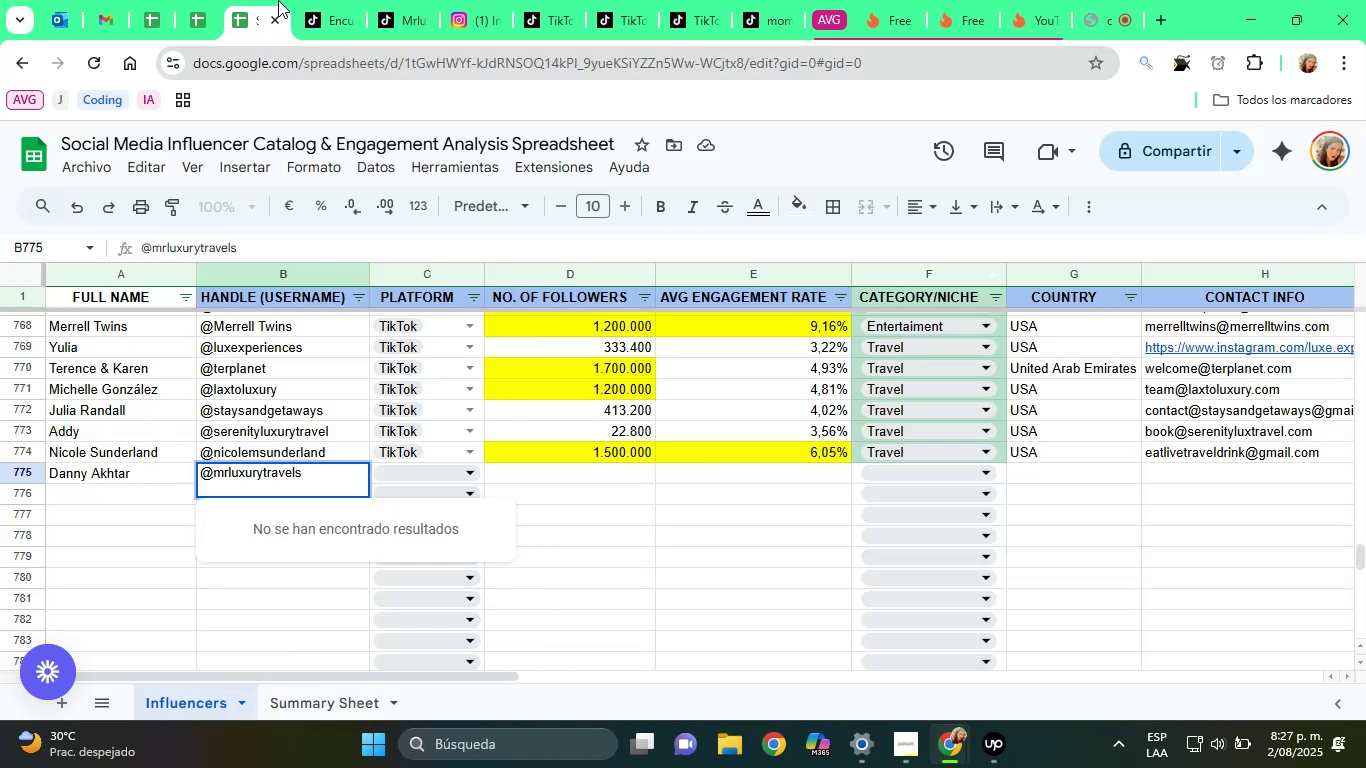 
key(Backspace)
 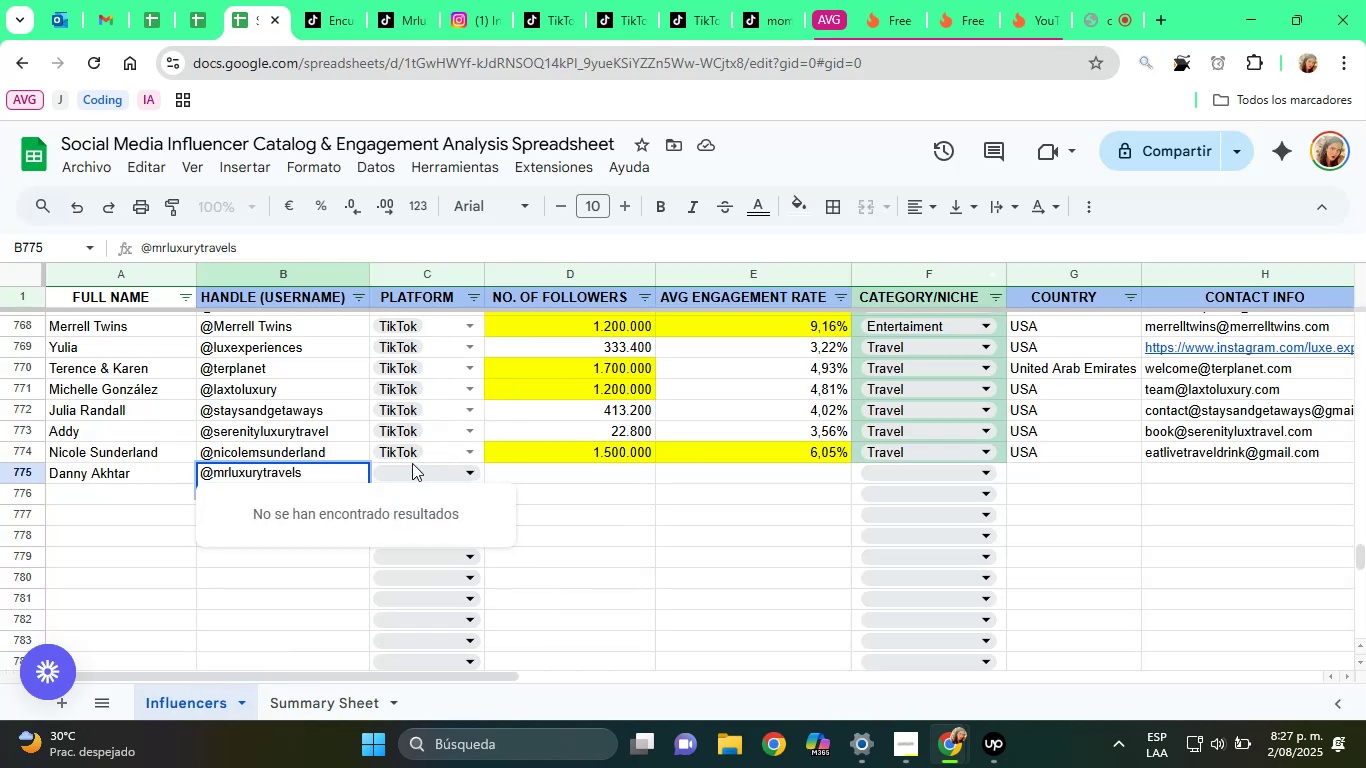 
left_click([404, 466])
 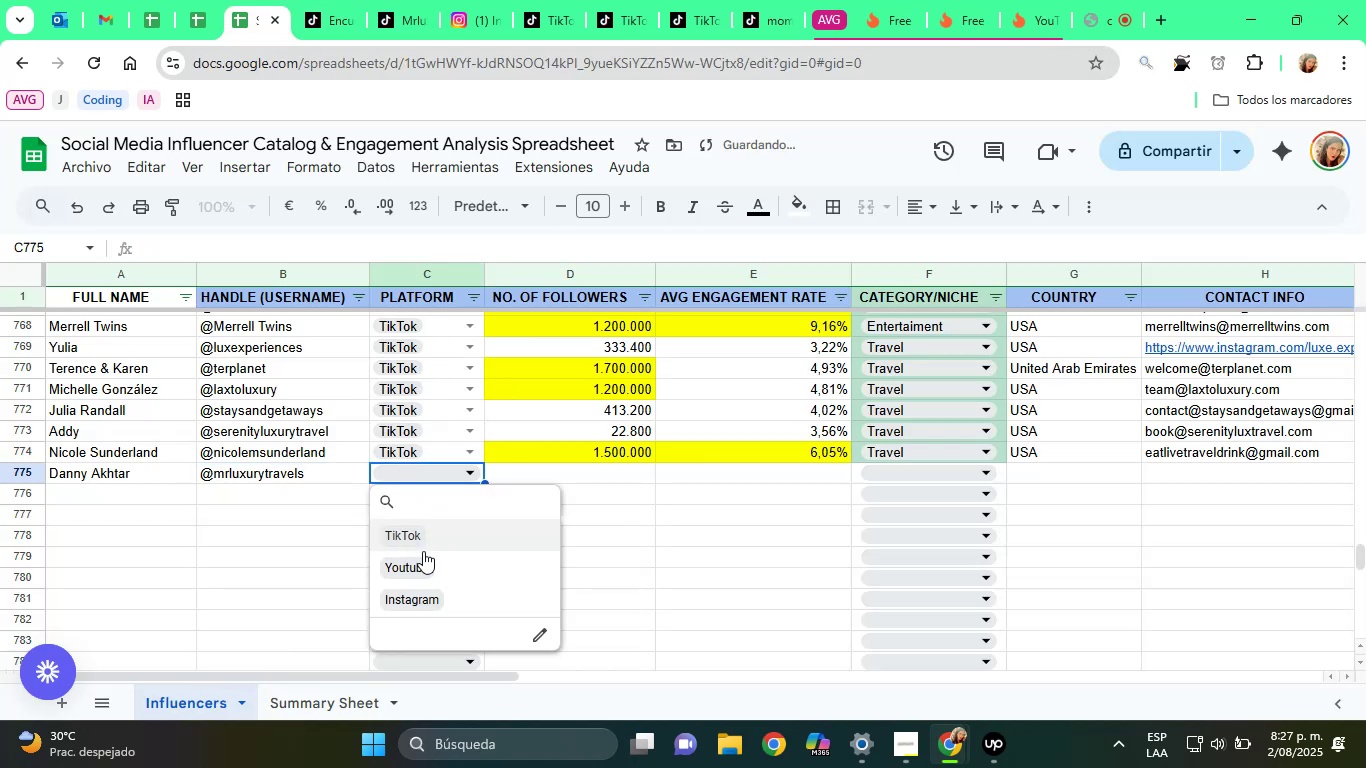 
left_click([405, 536])
 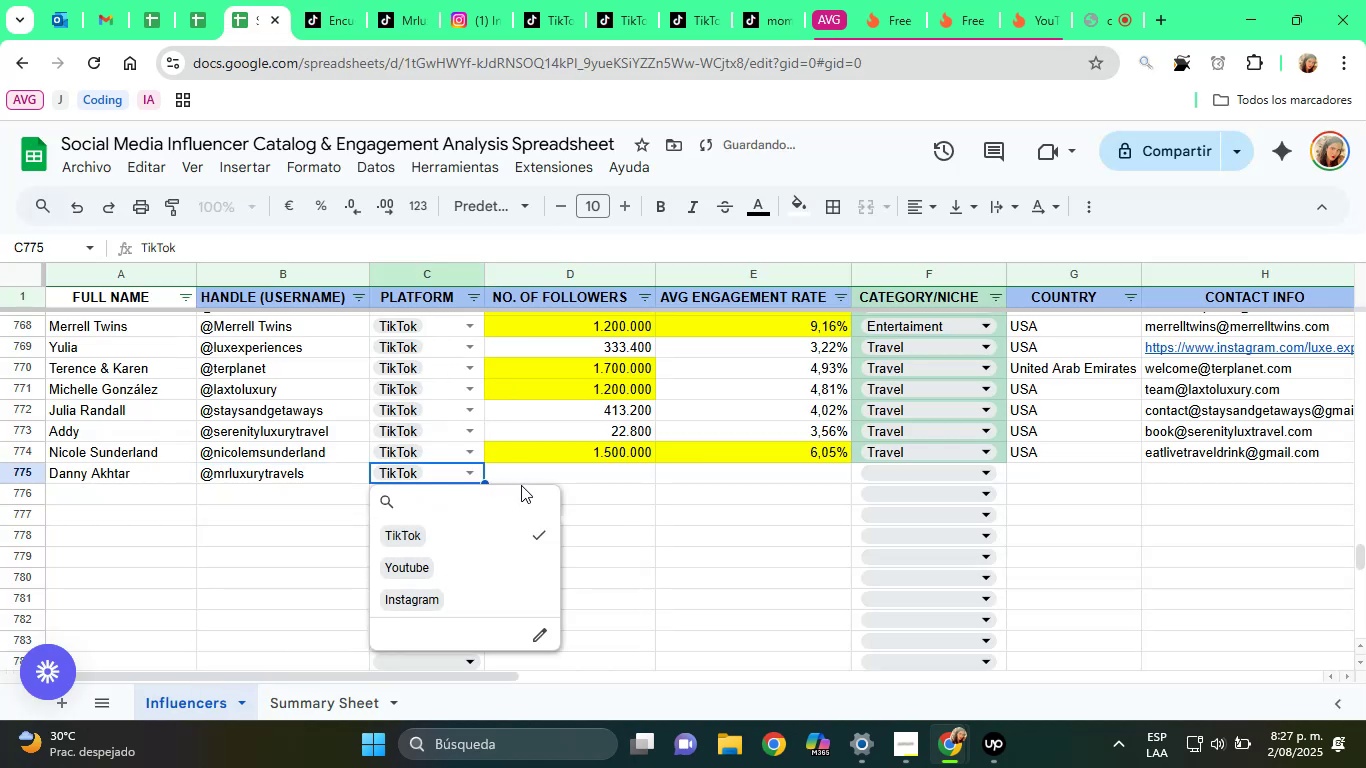 
left_click([533, 474])
 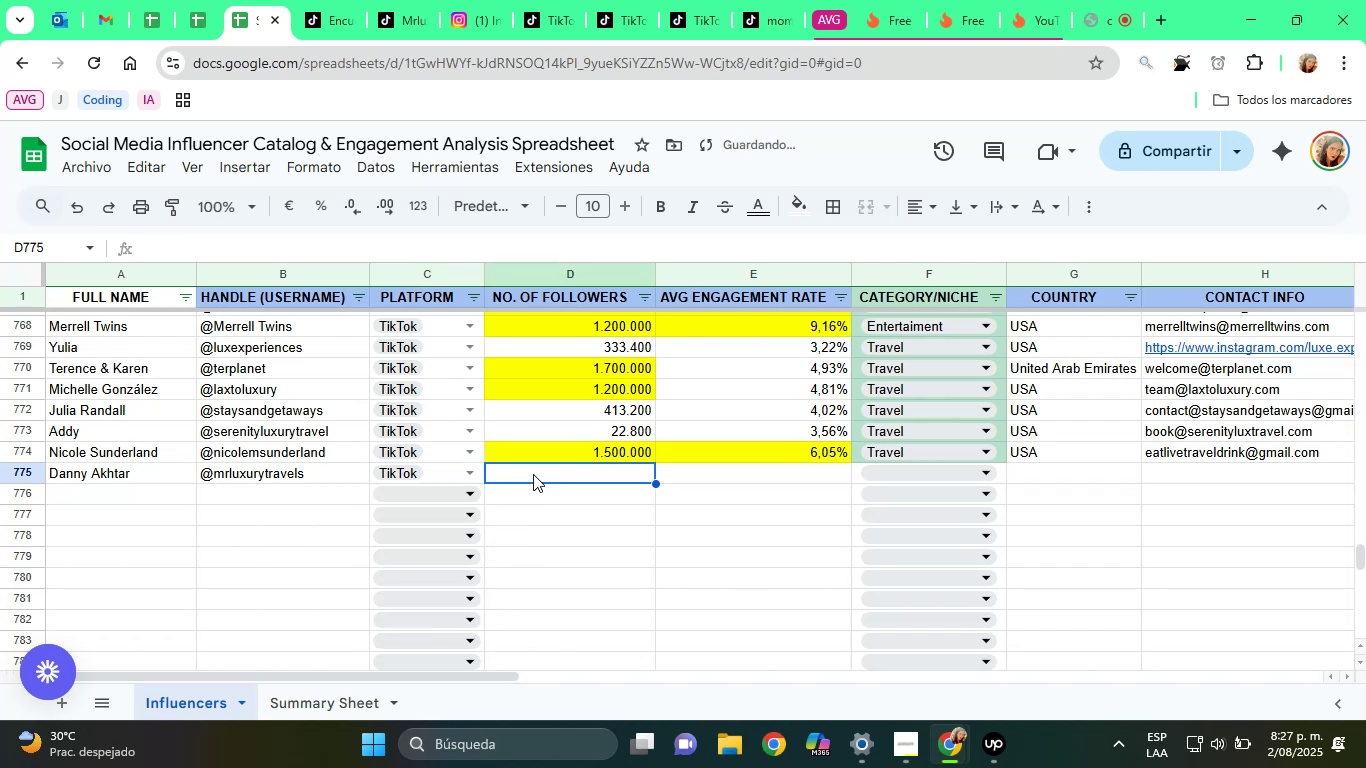 
type(254300)
key(Tab)
 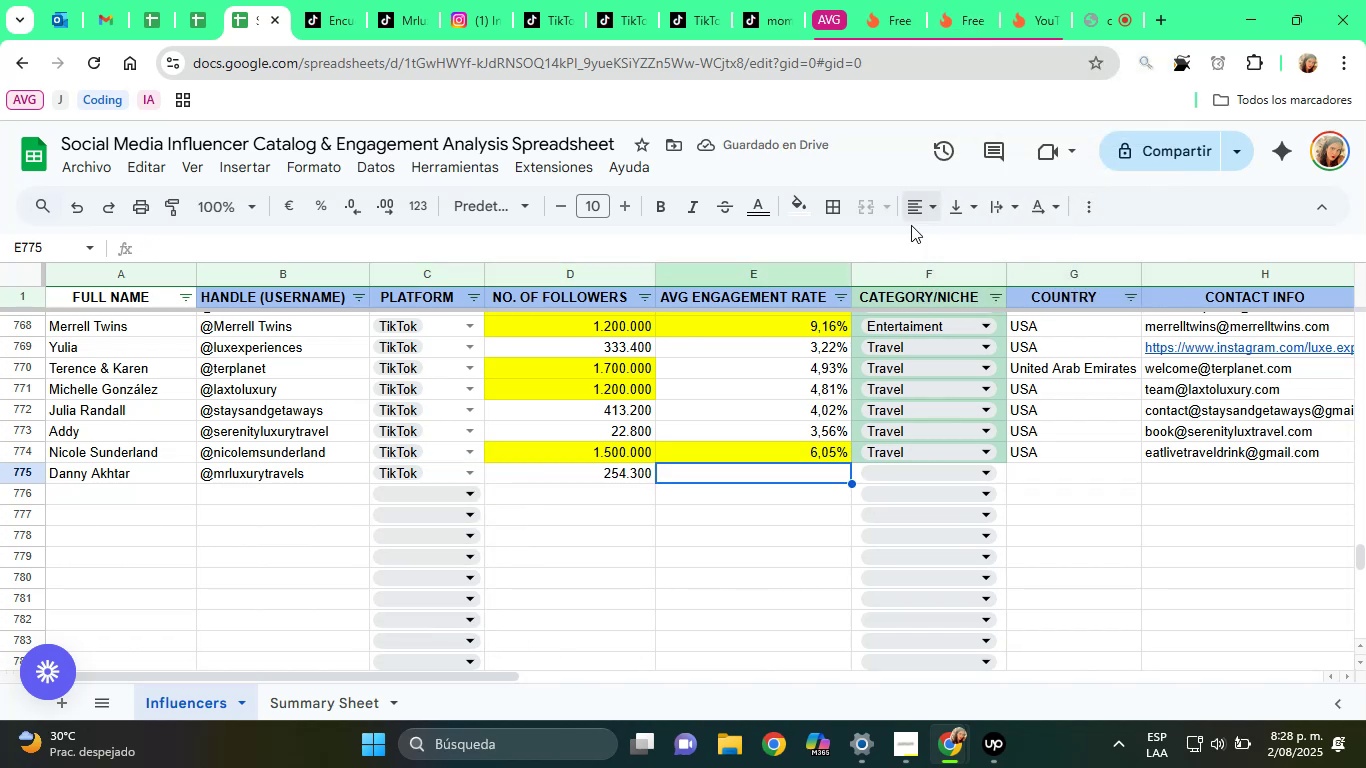 
left_click([960, 0])
 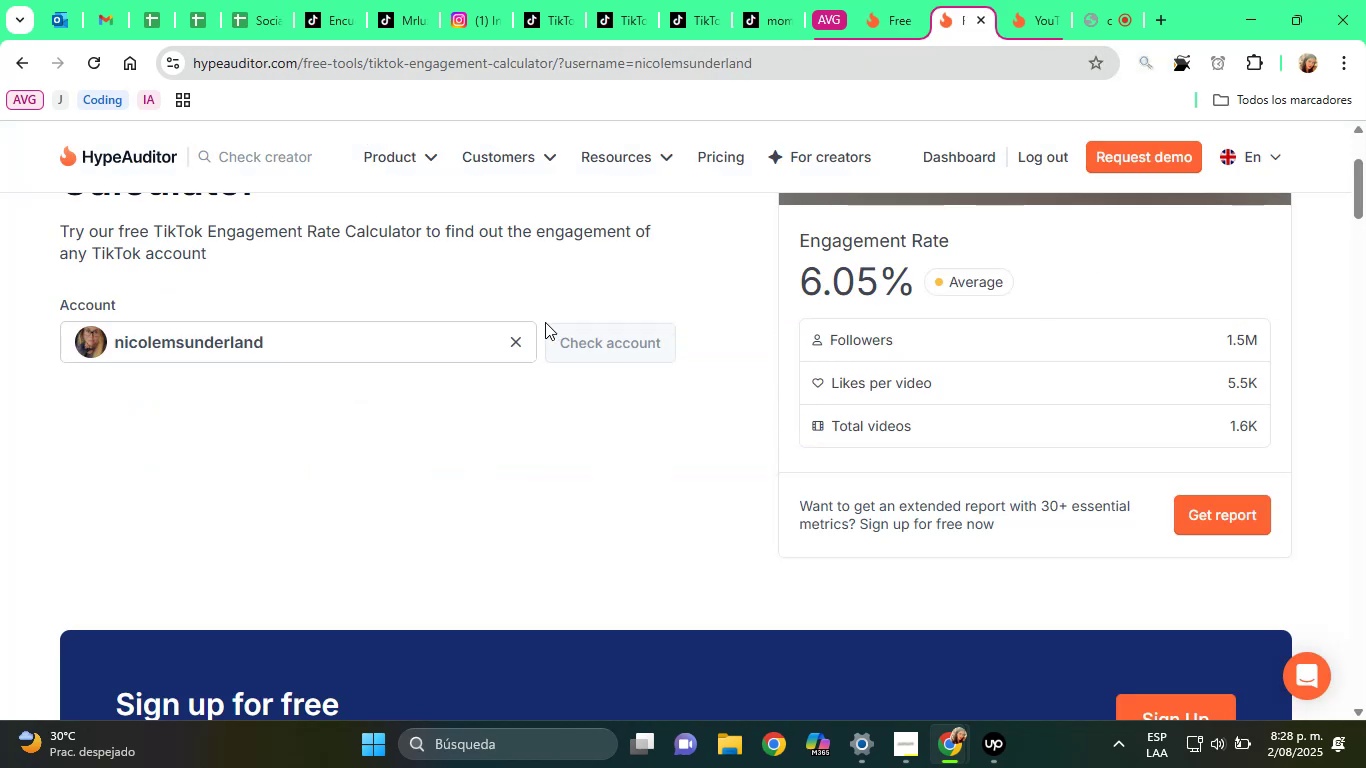 
left_click([516, 334])
 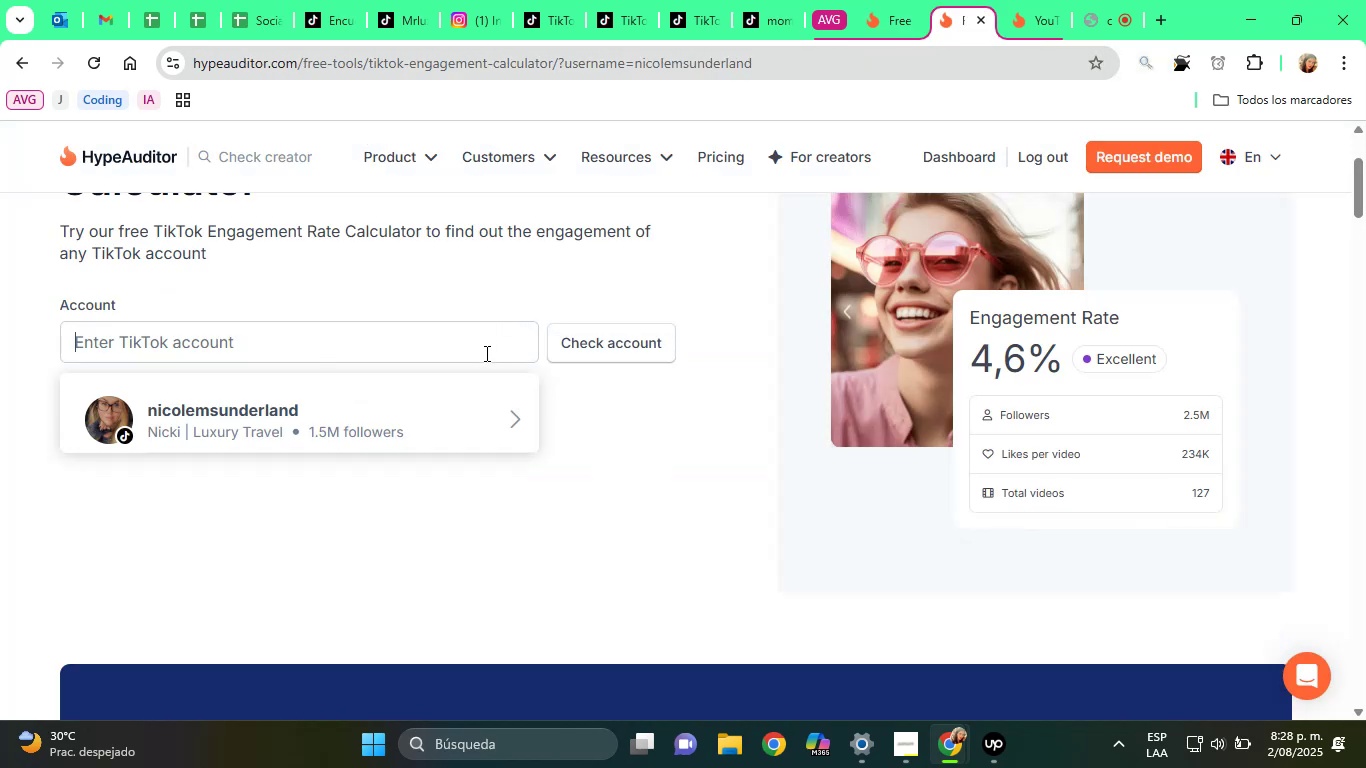 
double_click([476, 360])
 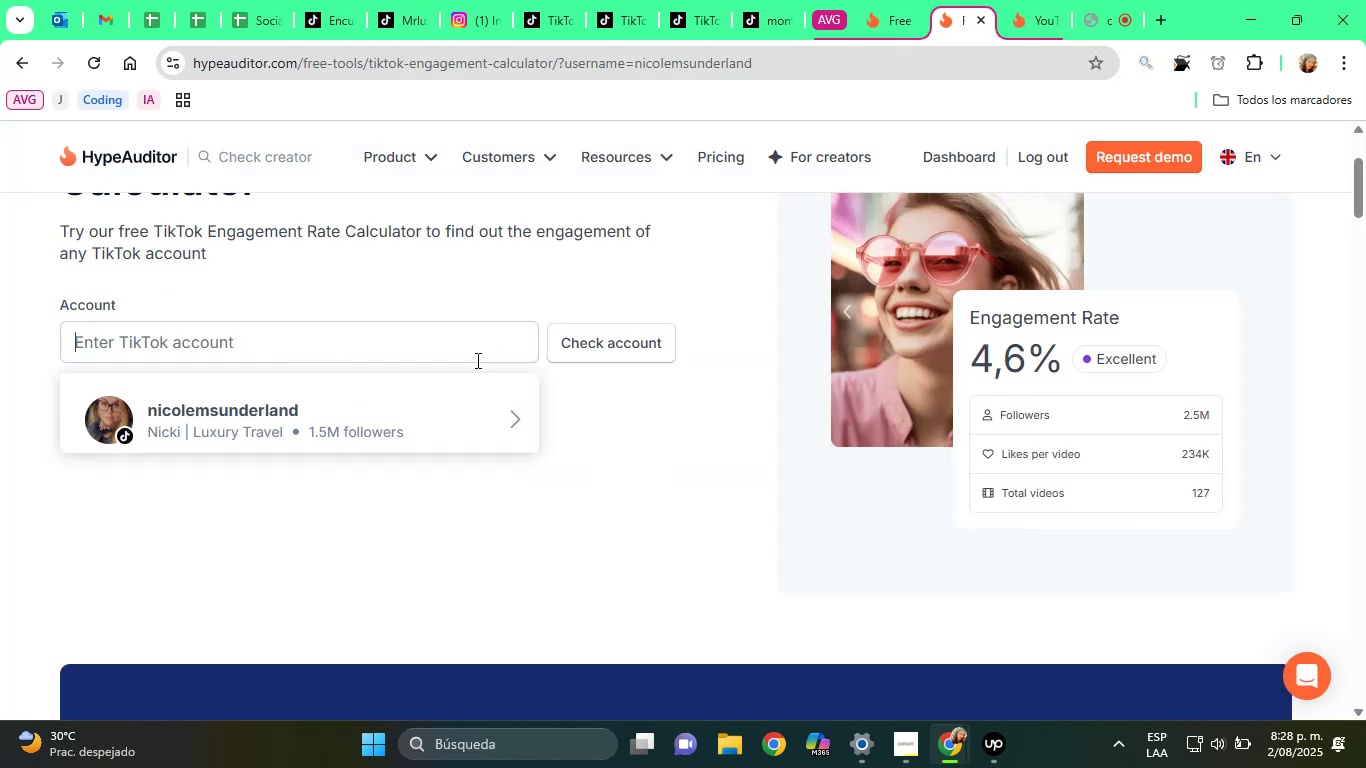 
key(Control+V)
 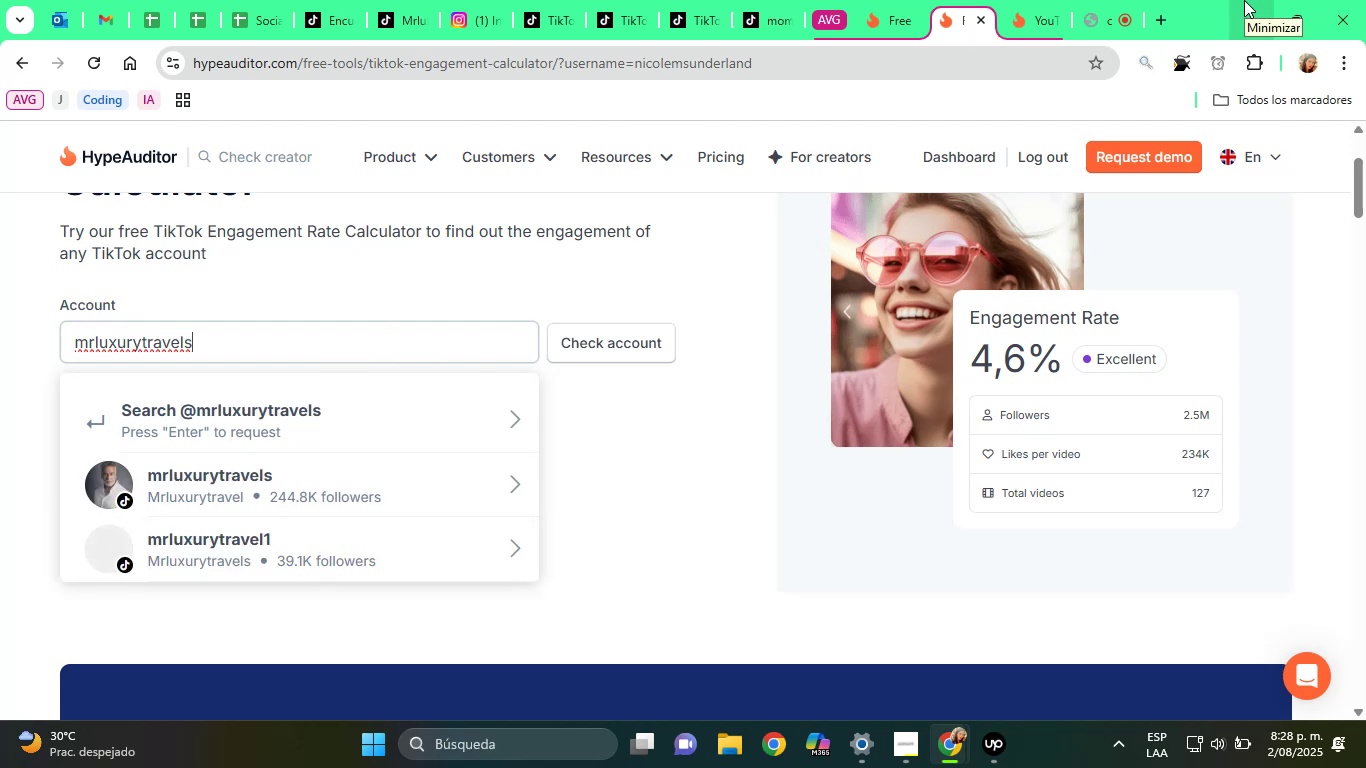 
wait(5.88)
 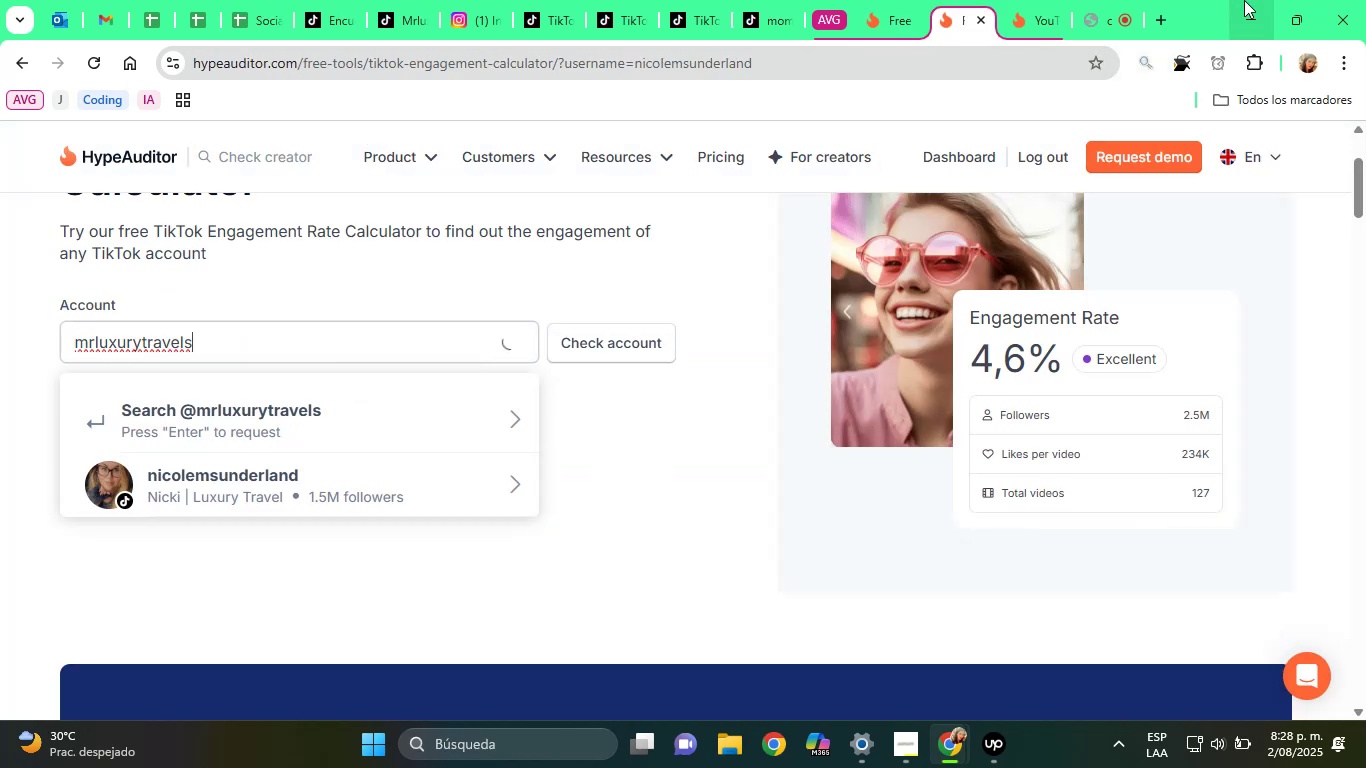 
left_click([272, 496])
 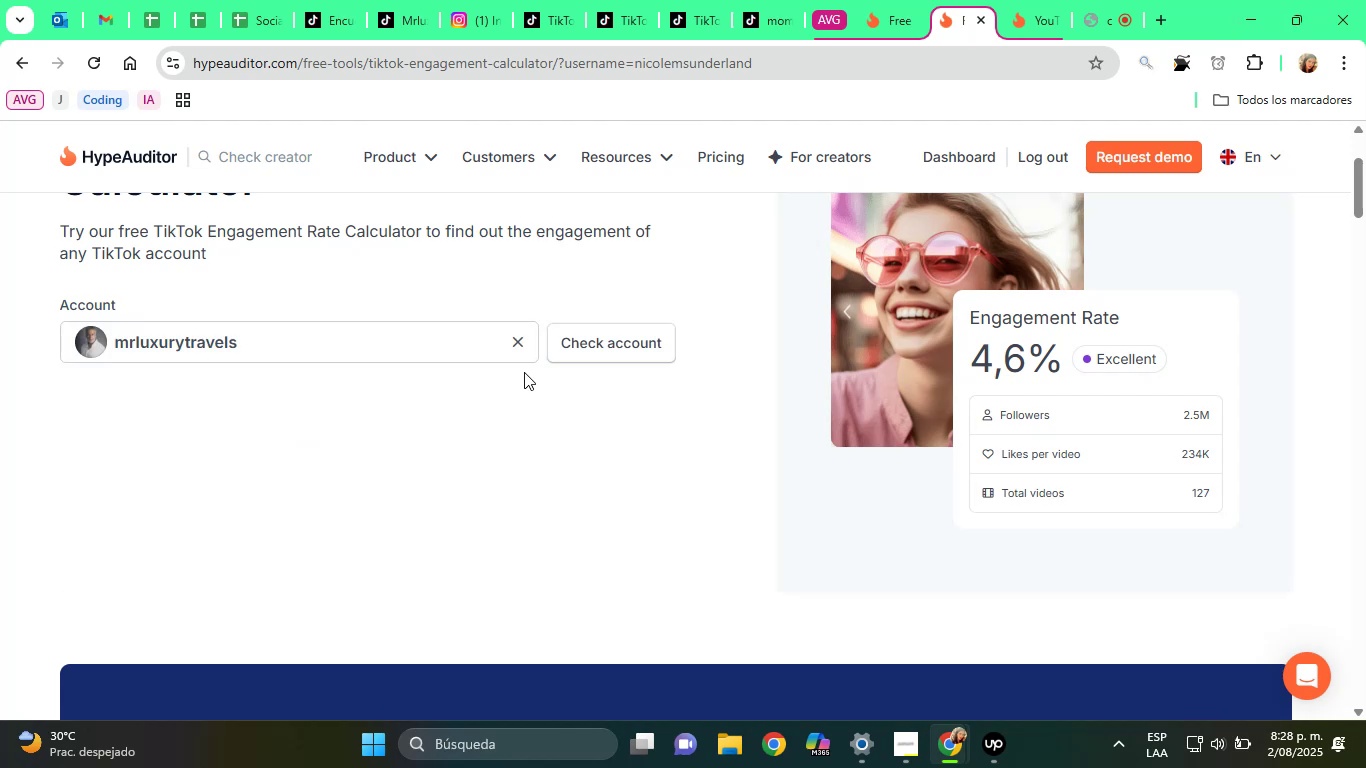 
left_click([590, 349])
 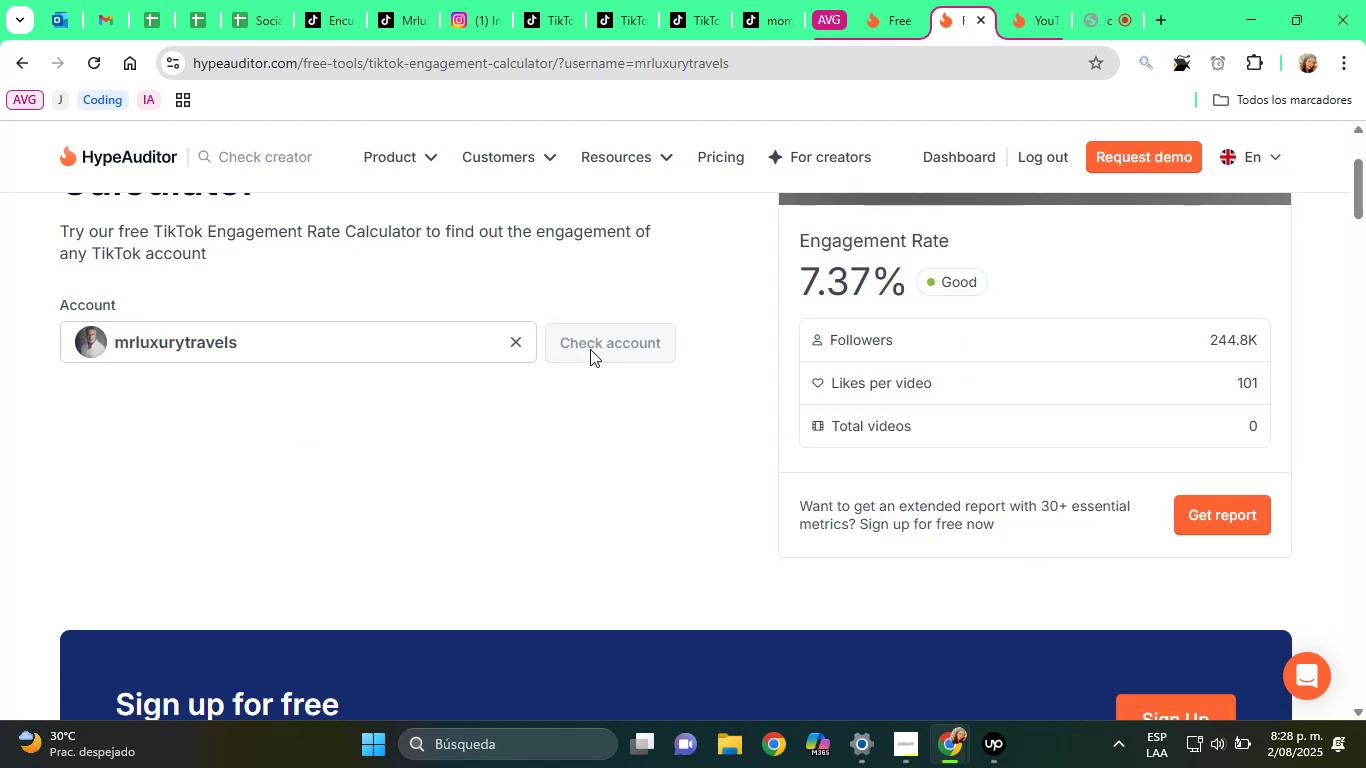 
wait(5.15)
 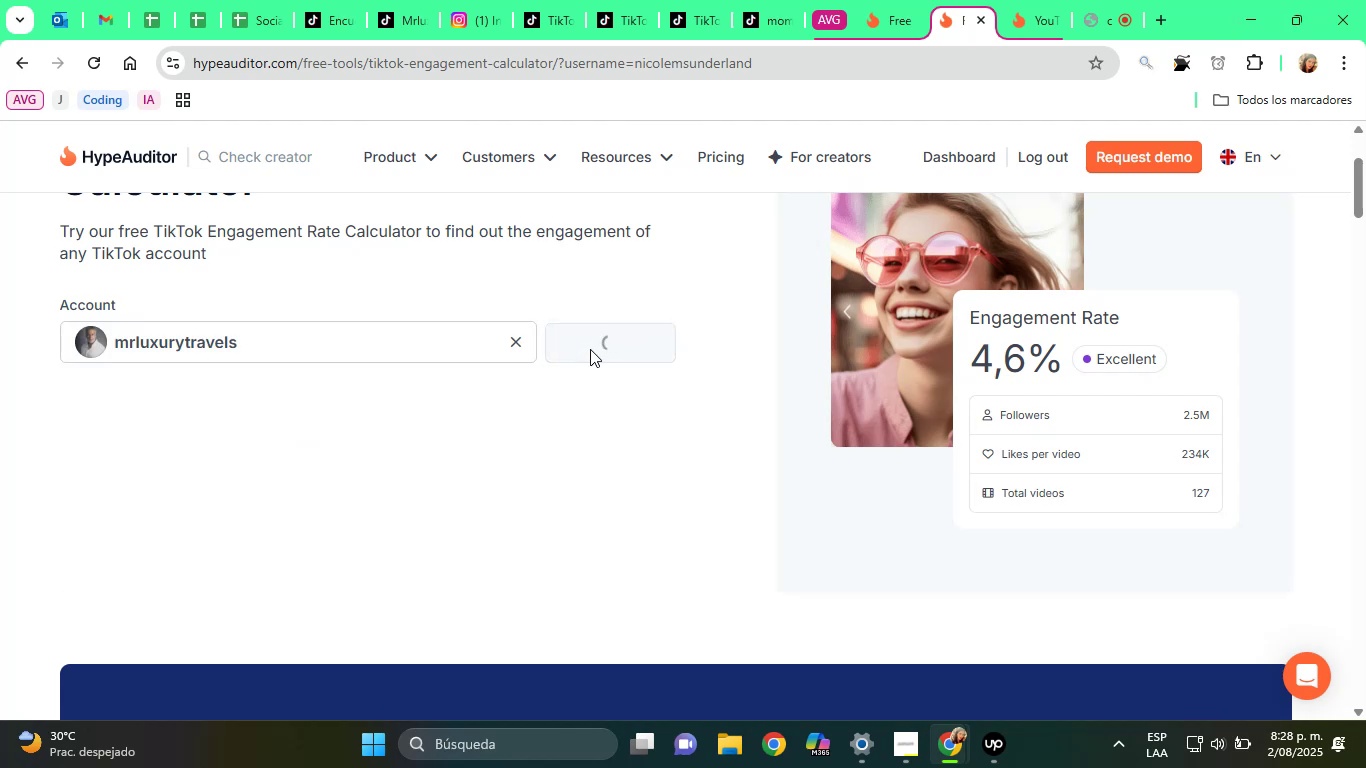 
scroll: coordinate [605, 192], scroll_direction: up, amount: 2.0
 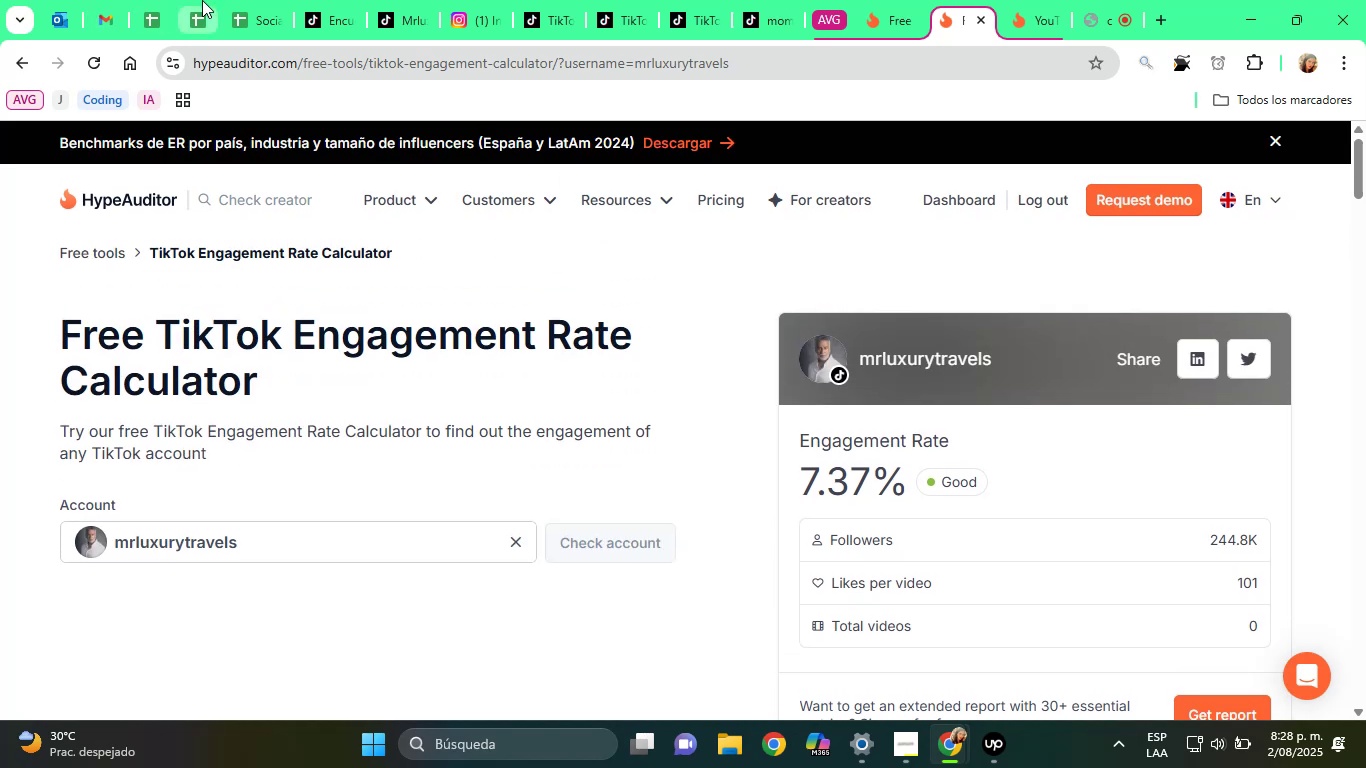 
left_click([227, 0])
 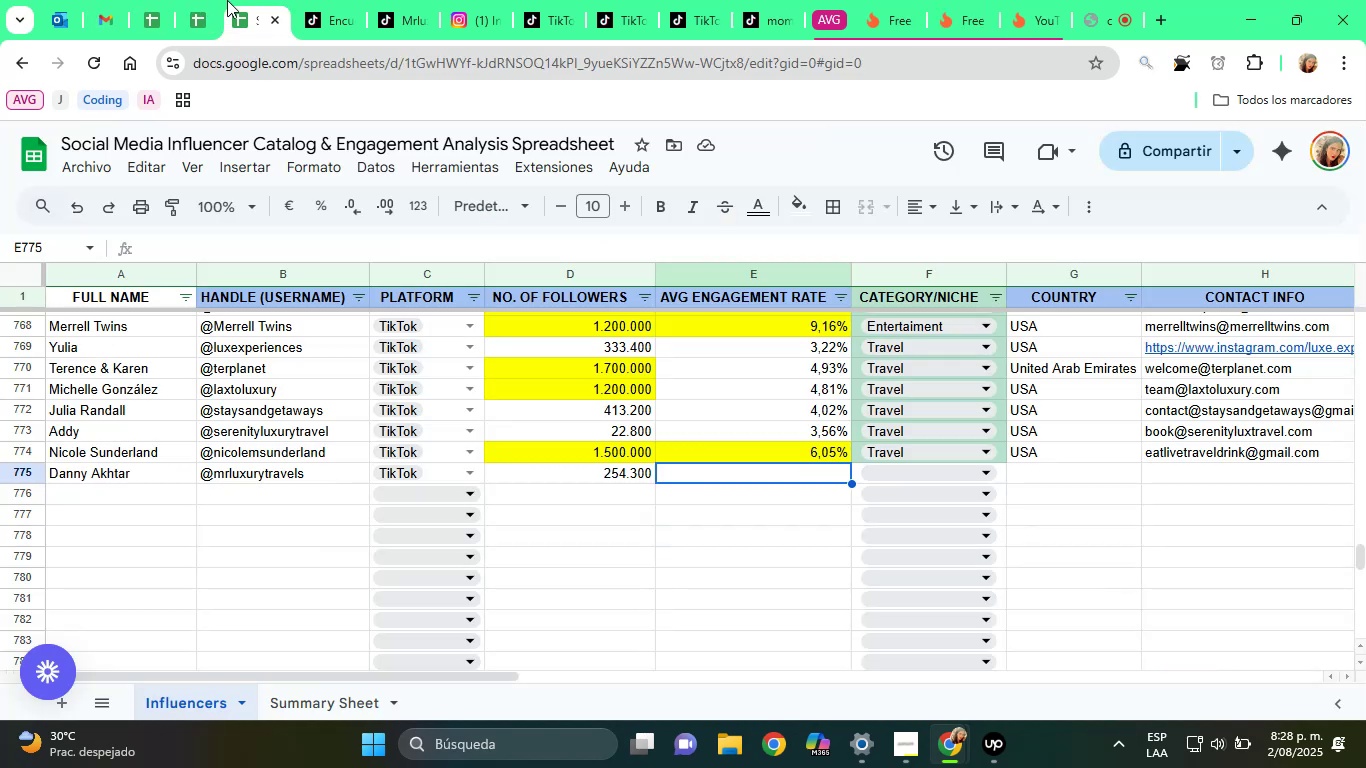 
type(7,37%)
 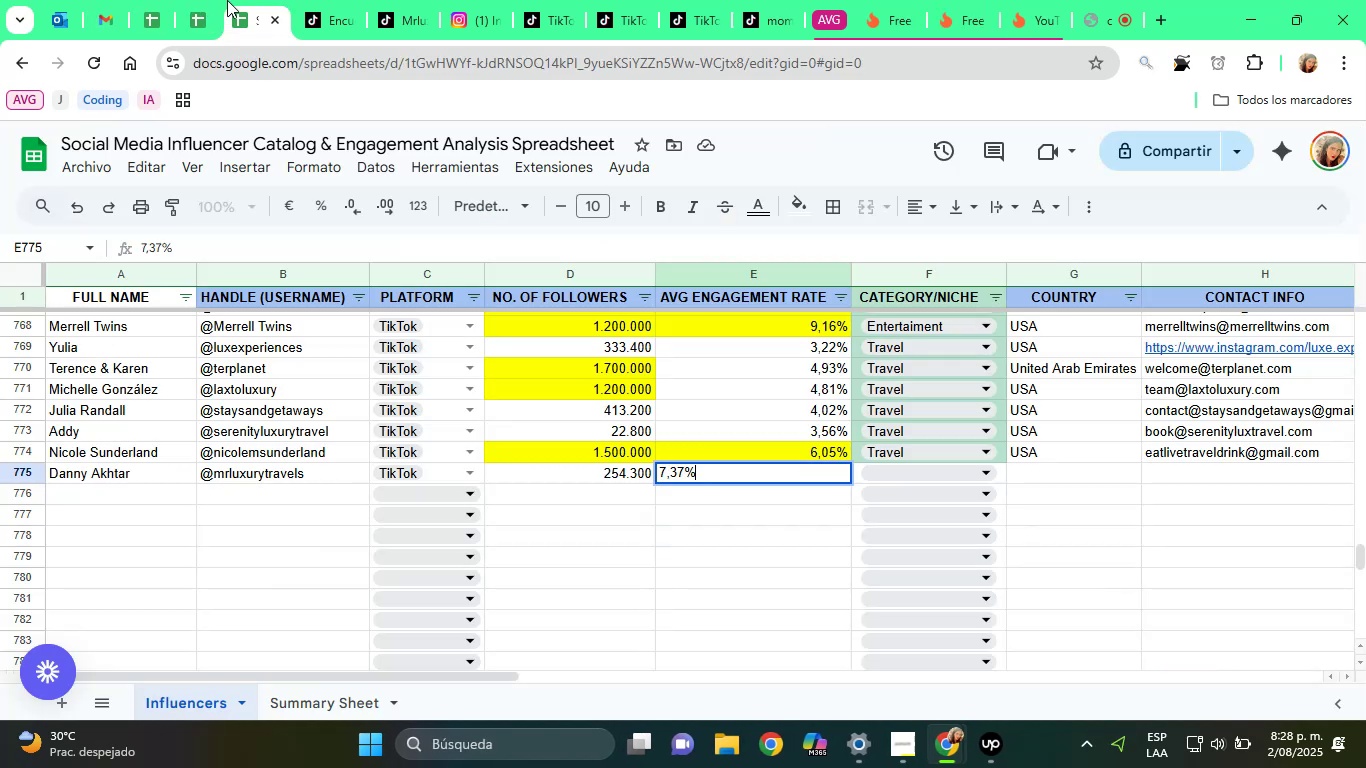 
key(ArrowRight)
 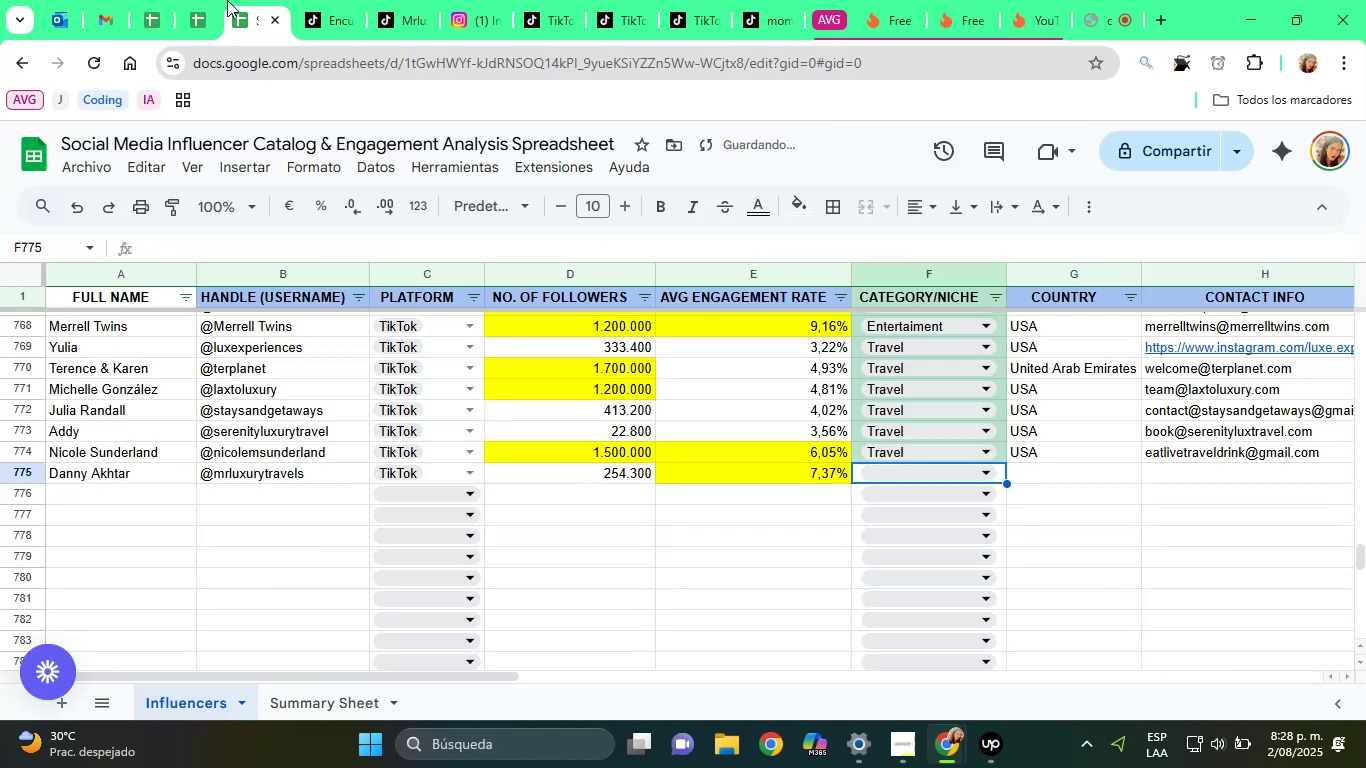 
key(T)
 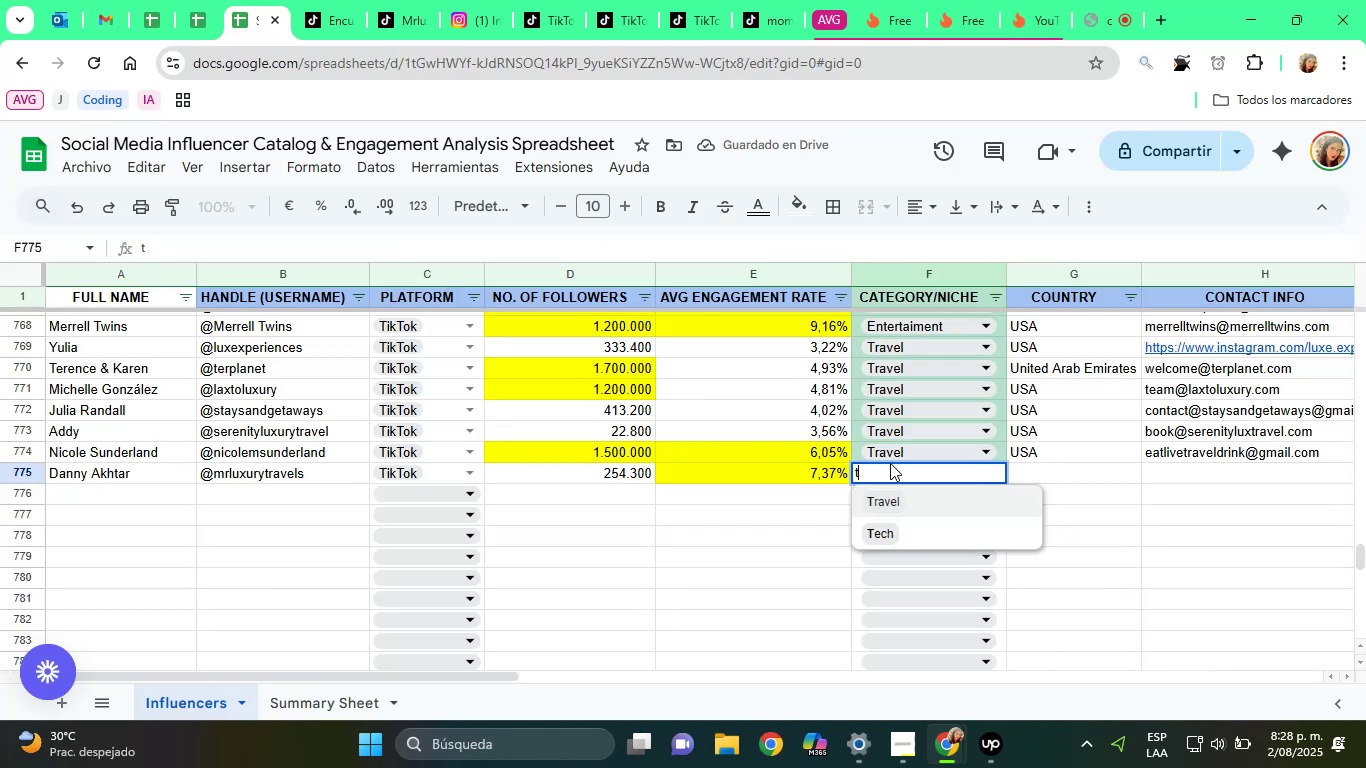 
left_click([898, 509])
 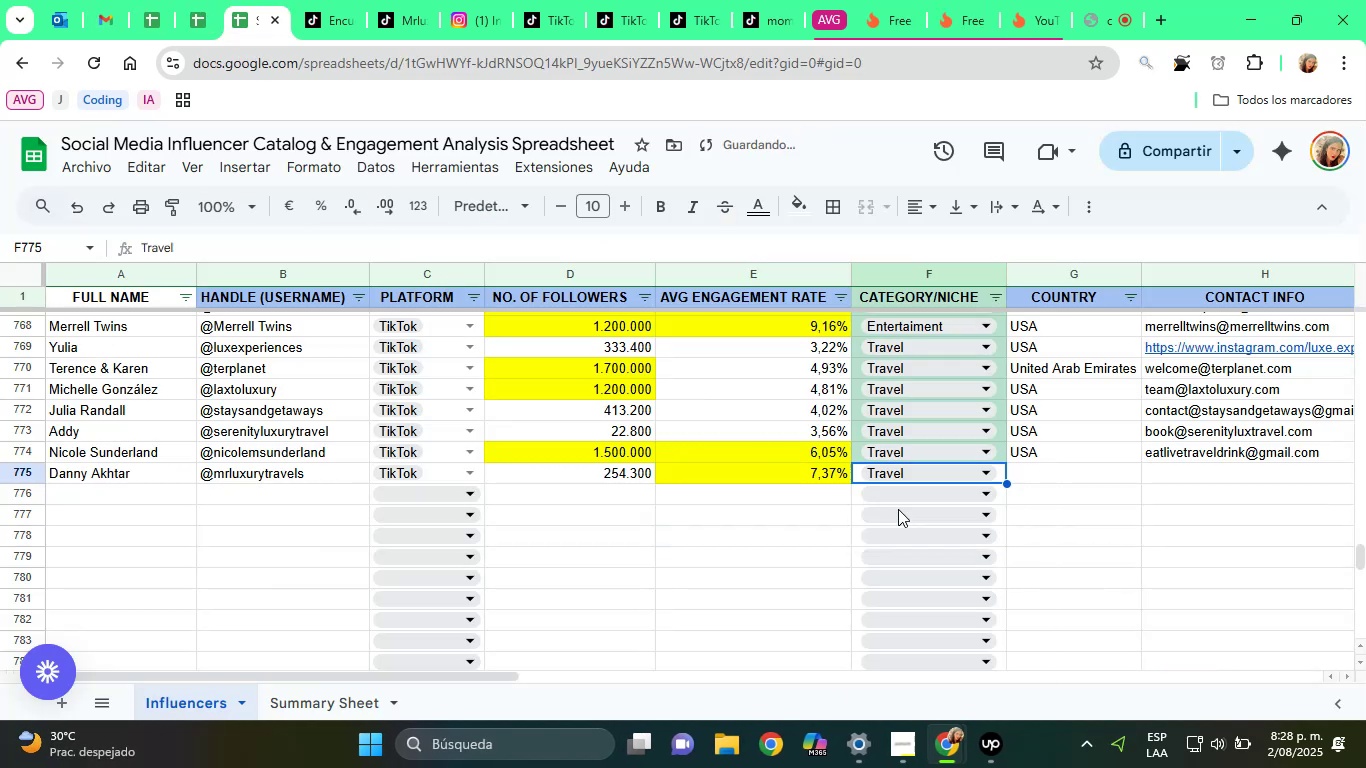 
key(ArrowRight)
 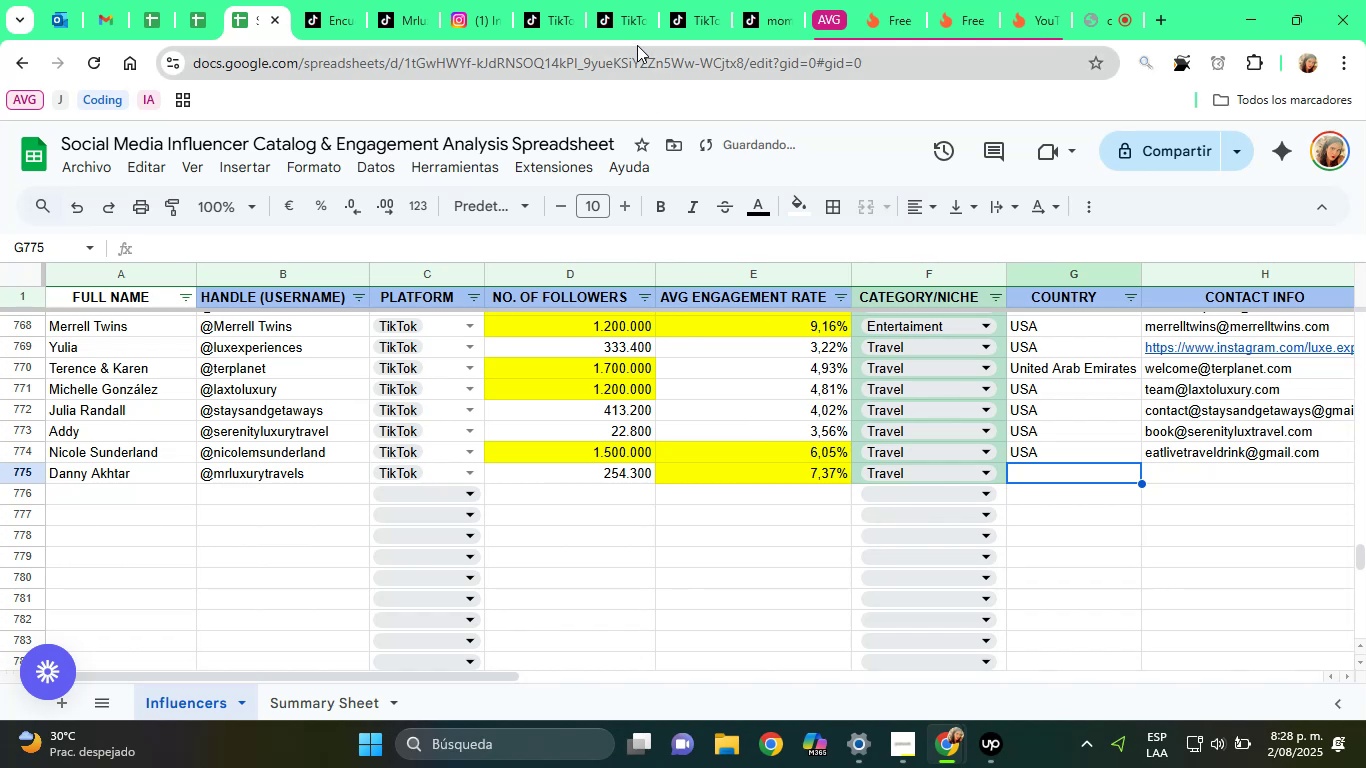 
left_click([466, 0])
 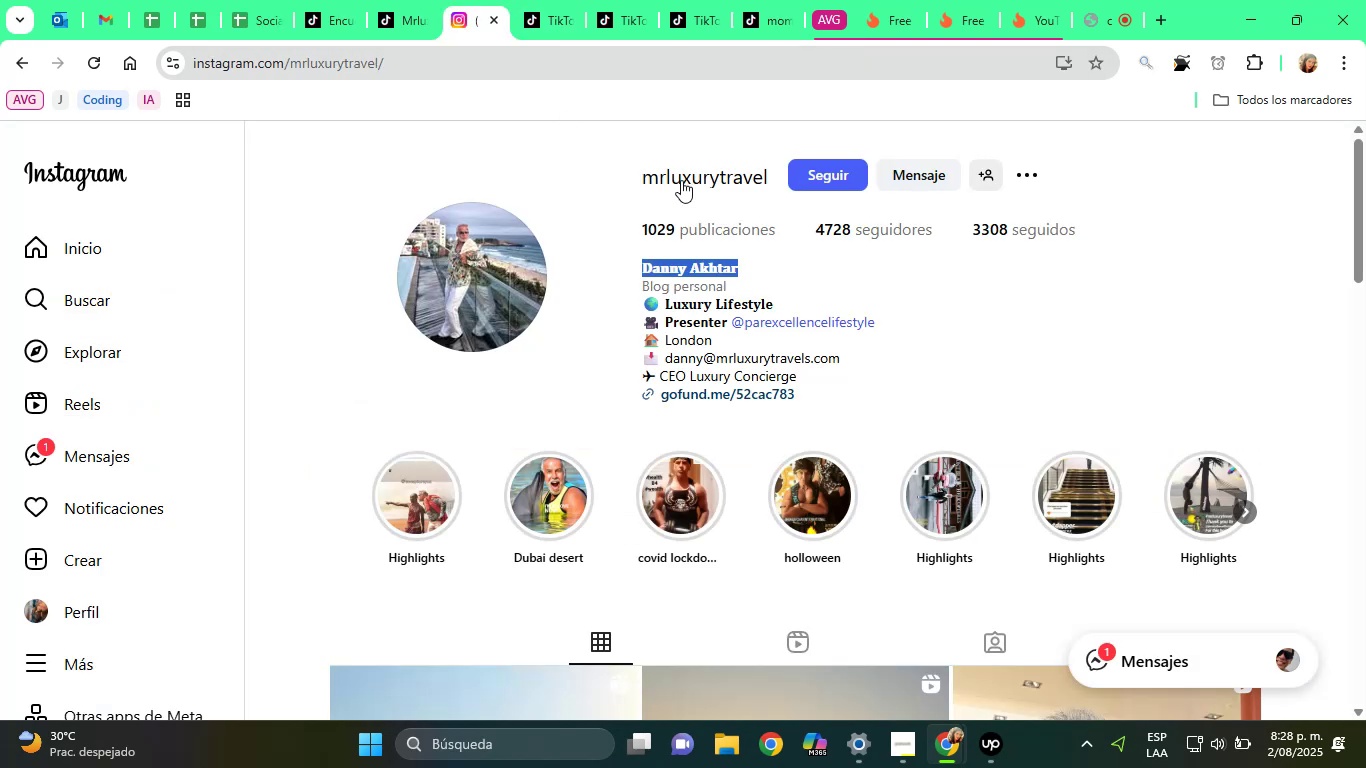 
left_click([694, 186])
 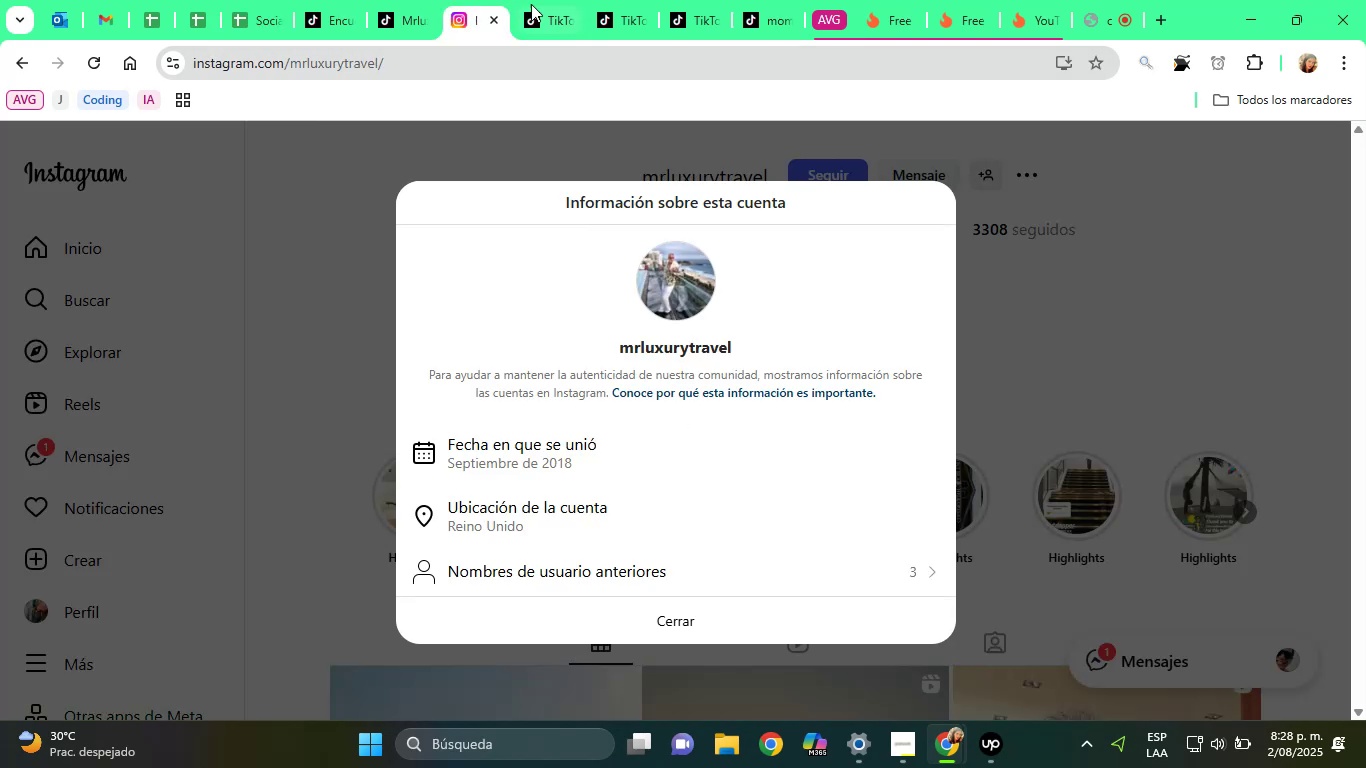 
left_click([262, 0])
 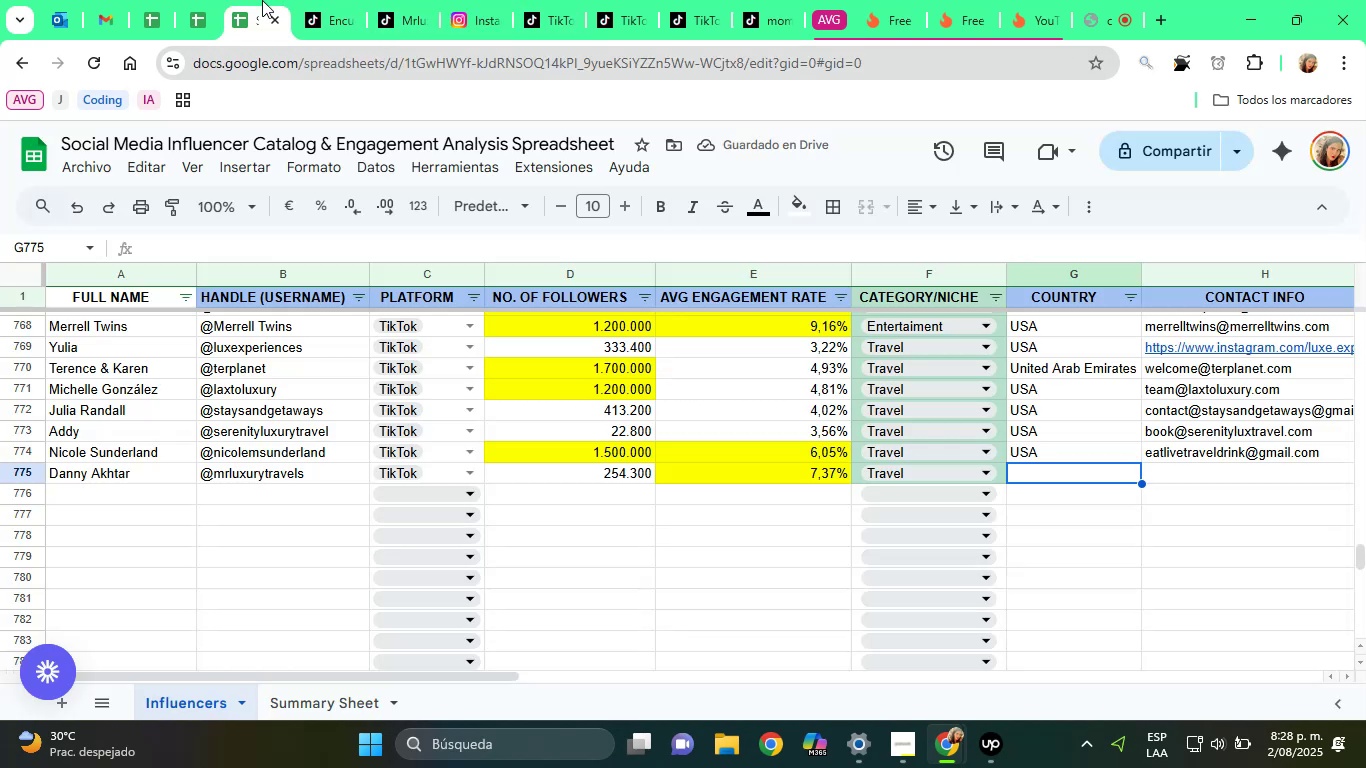 
type(Unite )
key(Backspace)
type(d K)
key(Tab)
 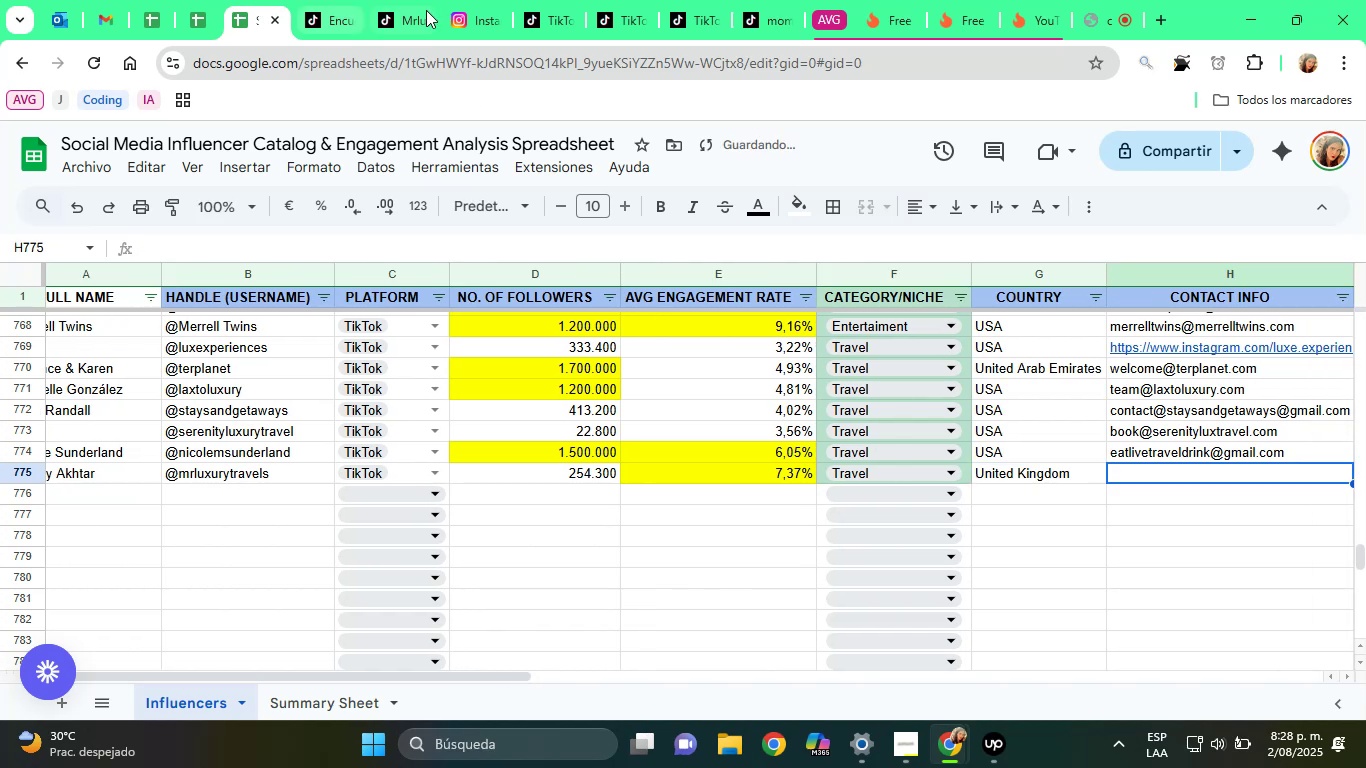 
left_click([457, 10])
 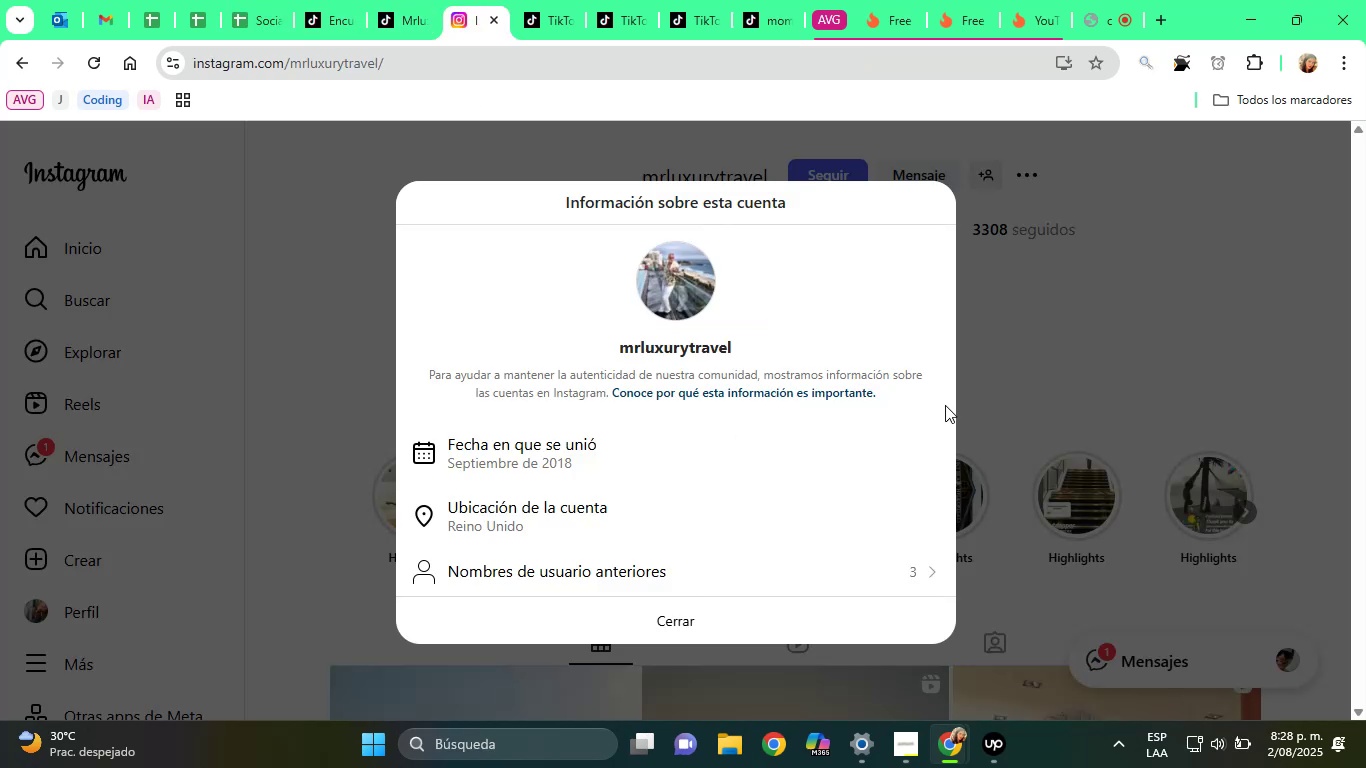 
left_click([1210, 338])
 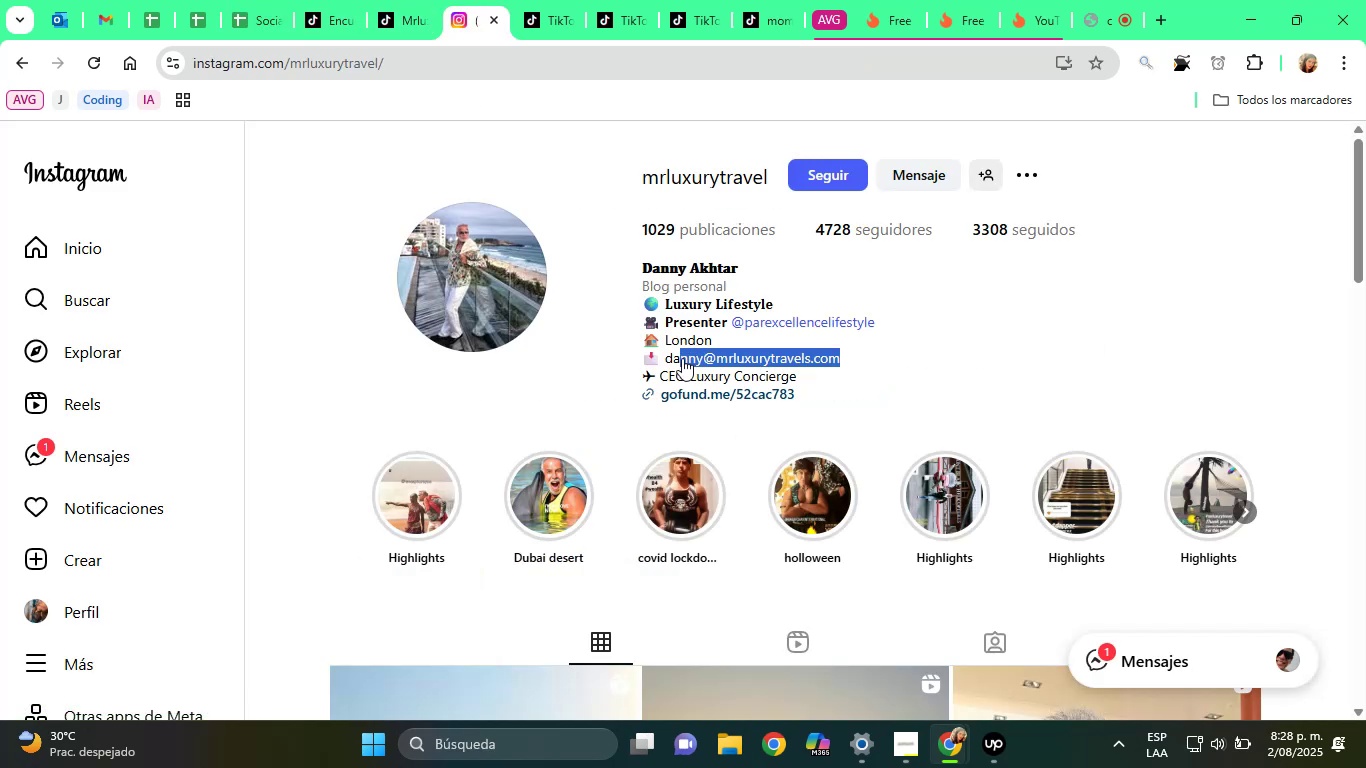 
key(Control+C)
 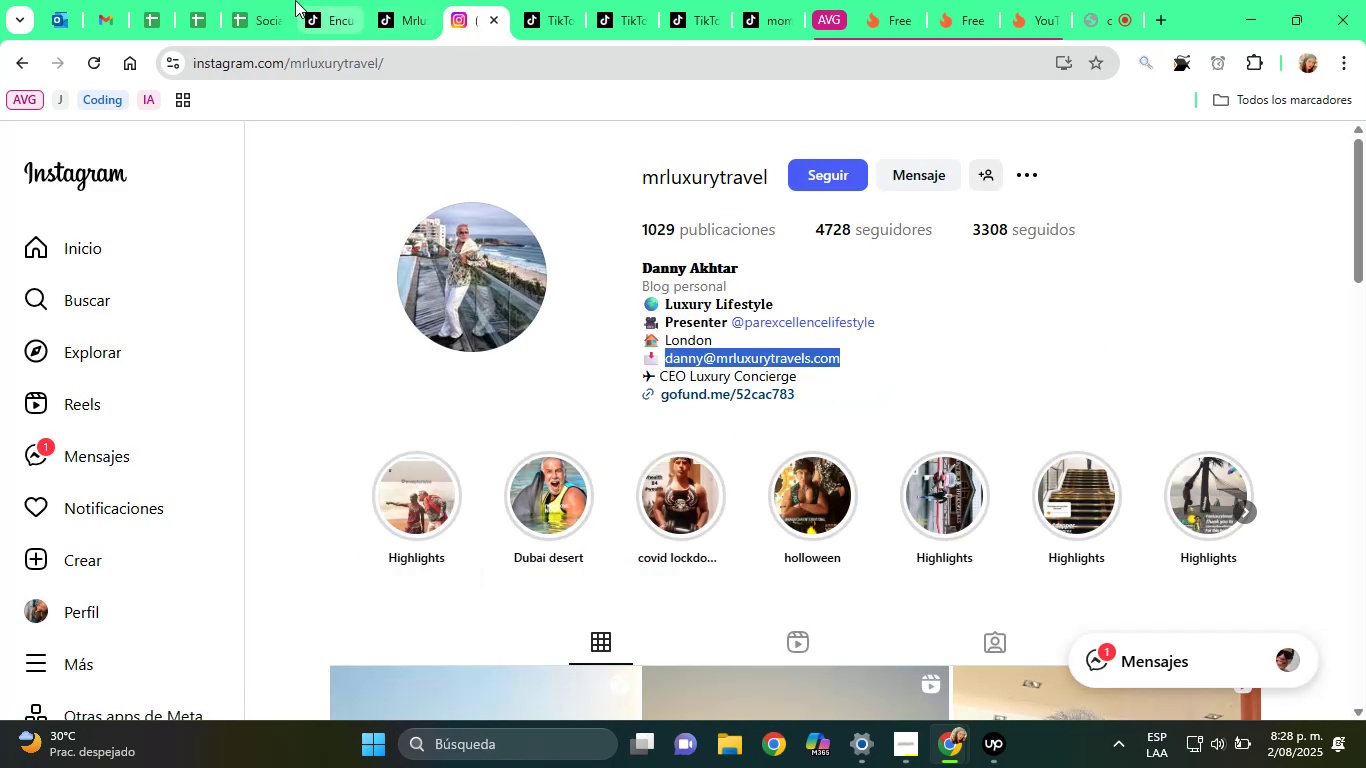 
left_click([277, 0])
 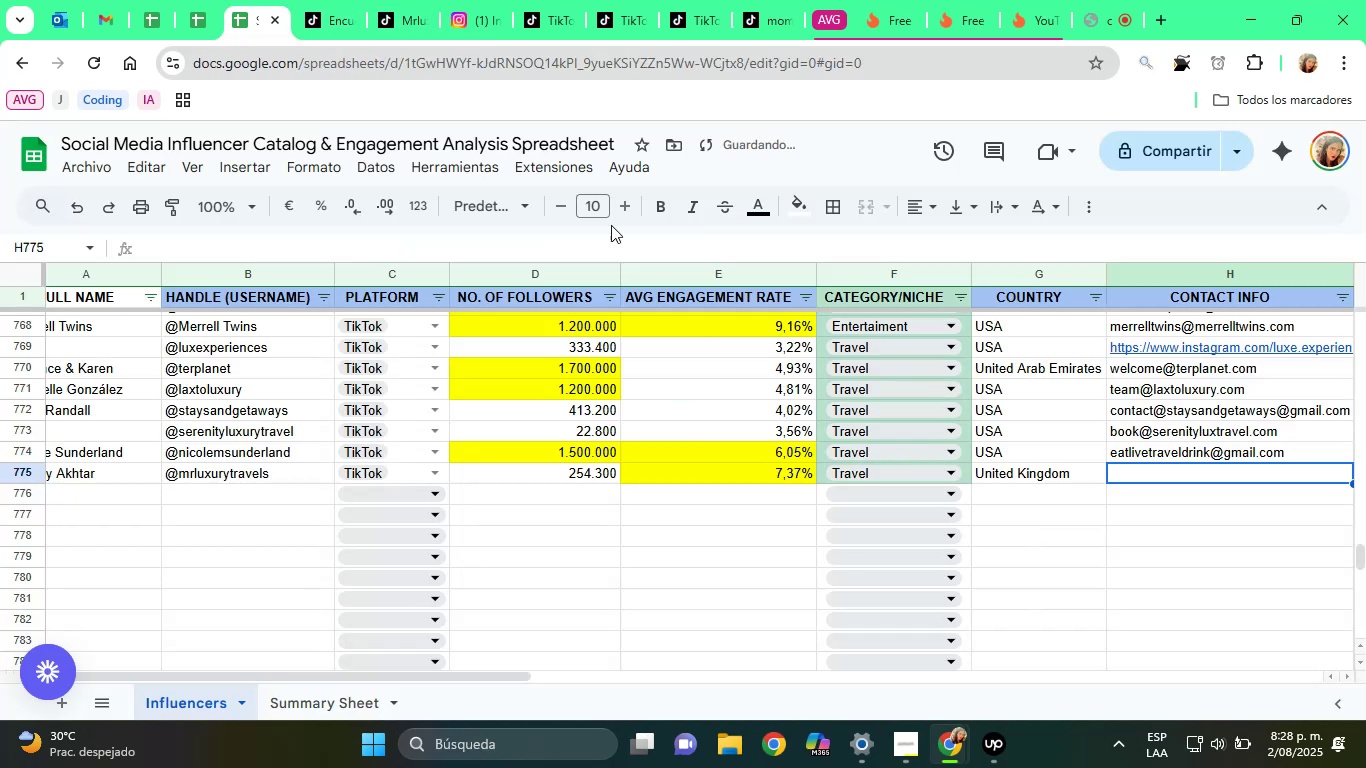 
key(Control+ControlLeft)
 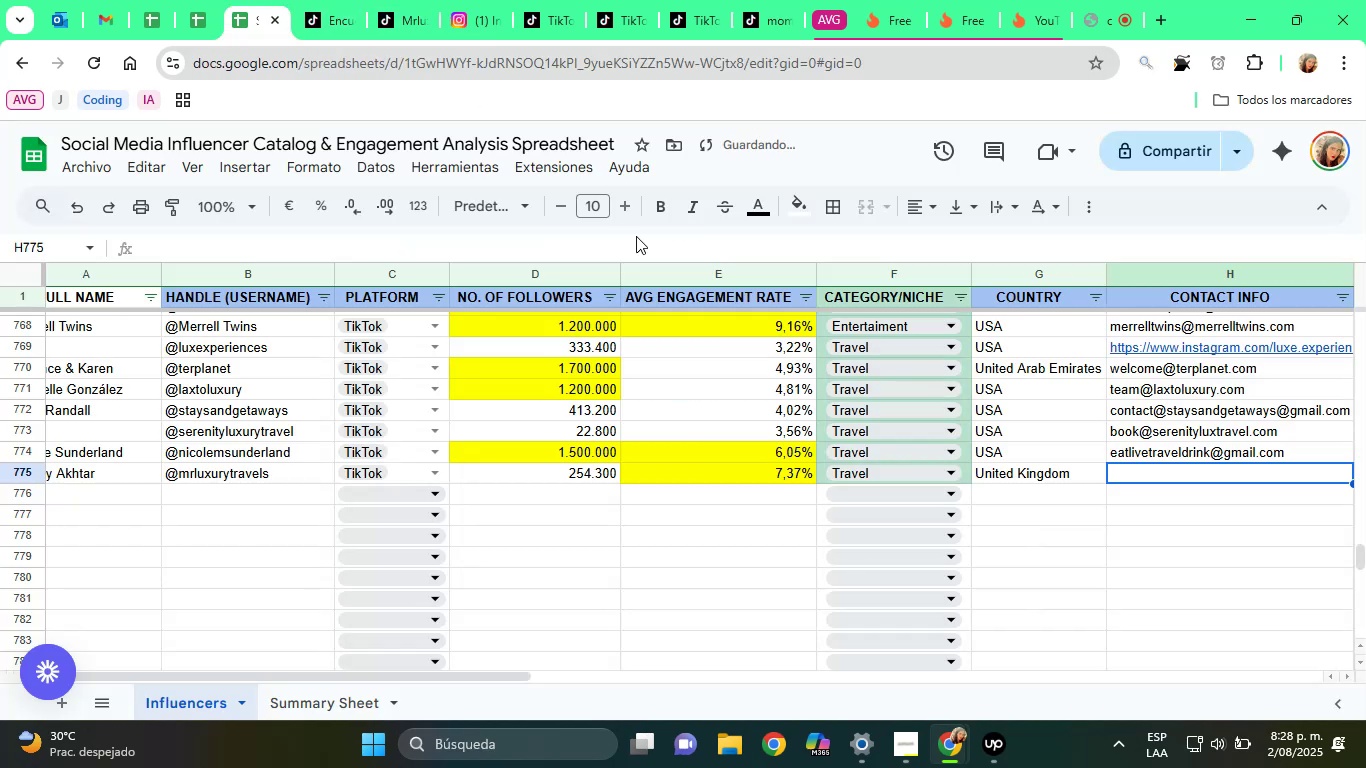 
key(Control+V)
 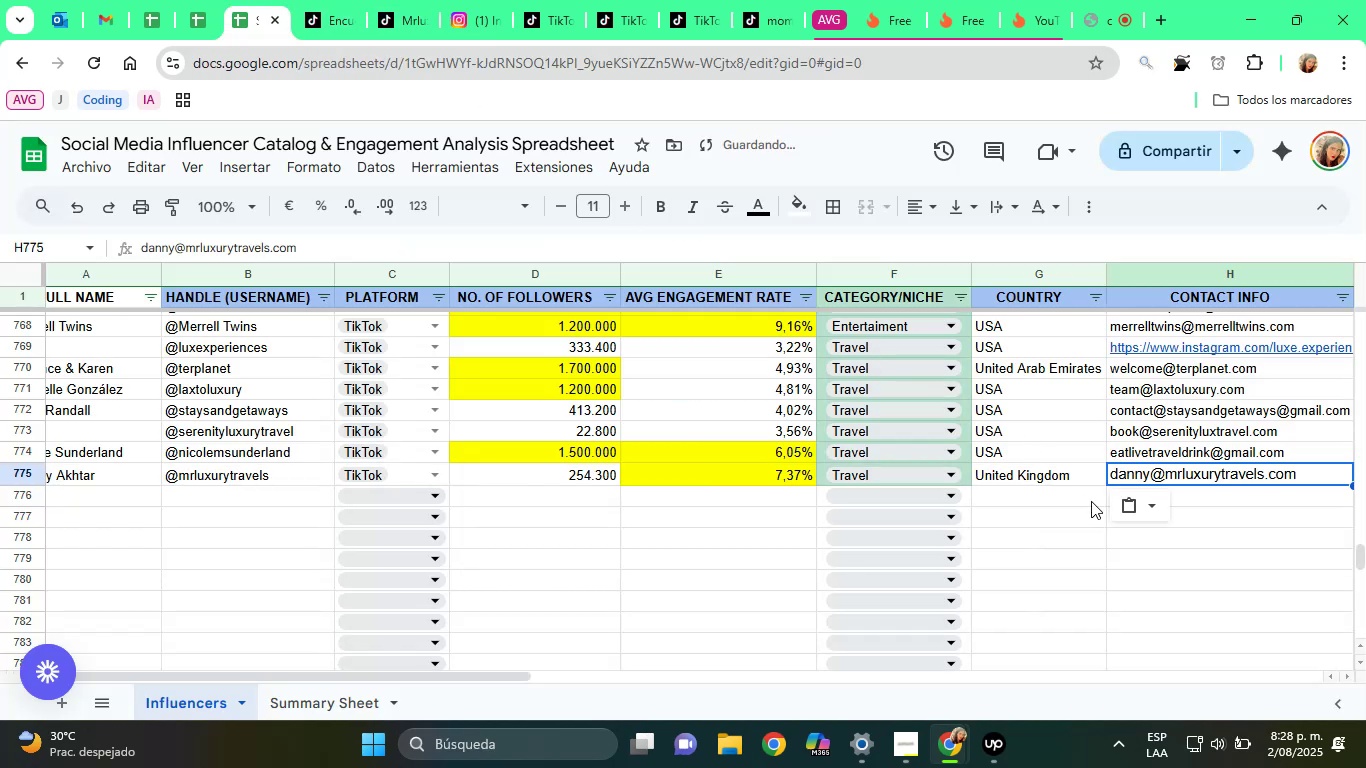 
left_click([1118, 516])
 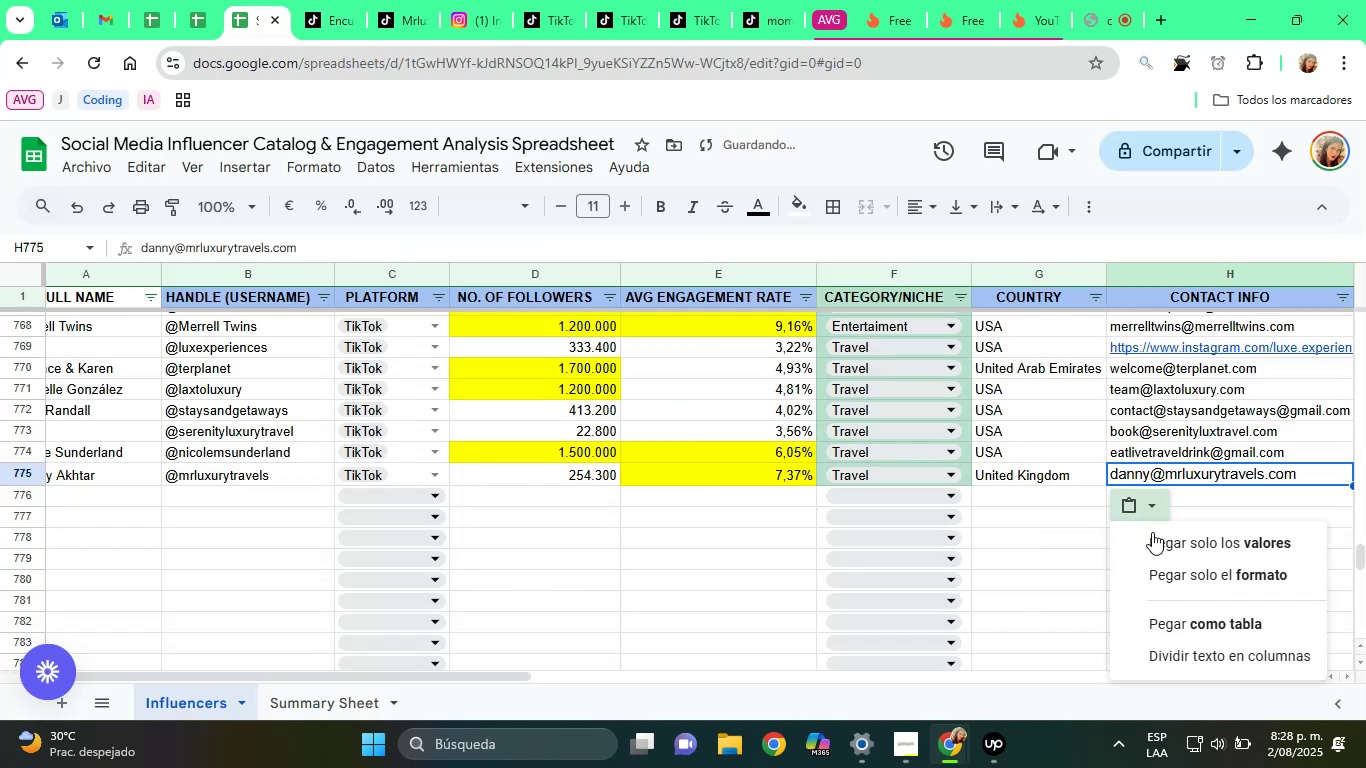 
left_click([1167, 536])
 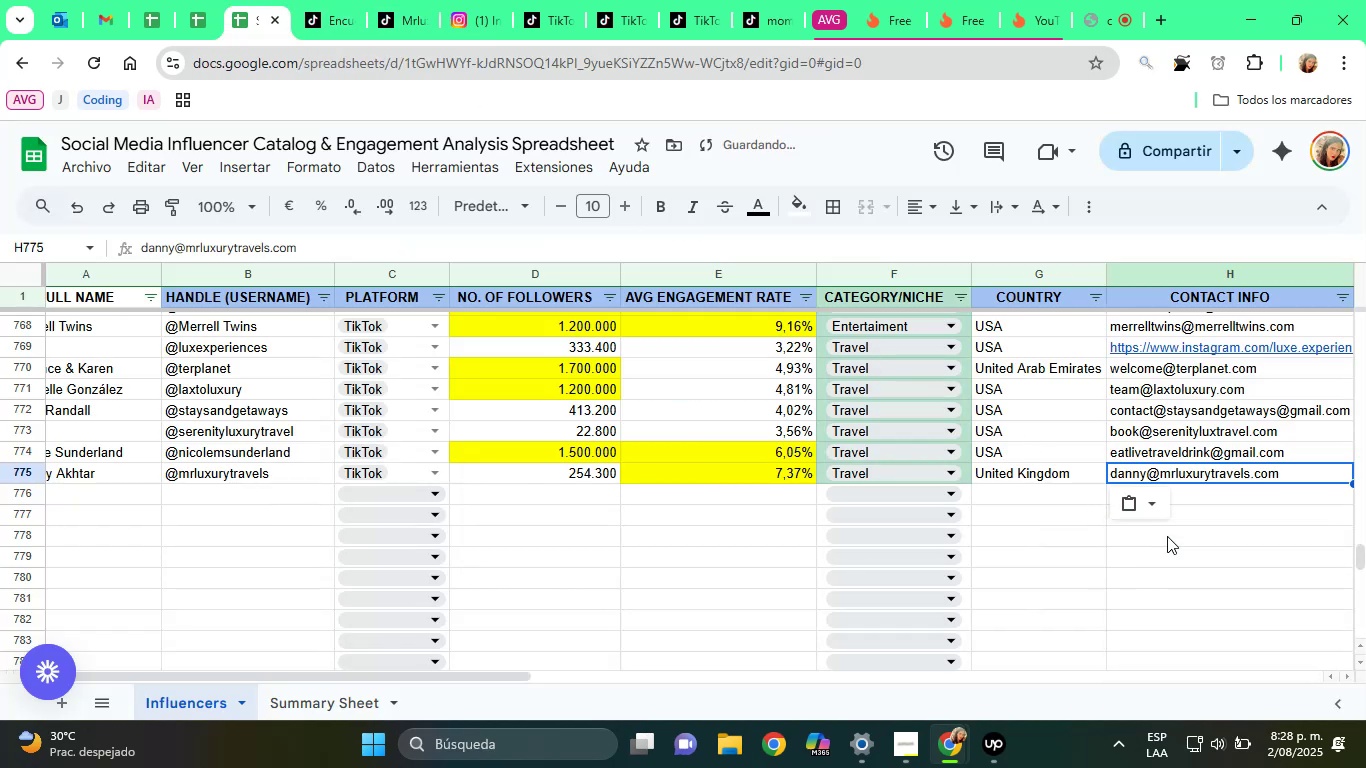 
key(ArrowRight)
 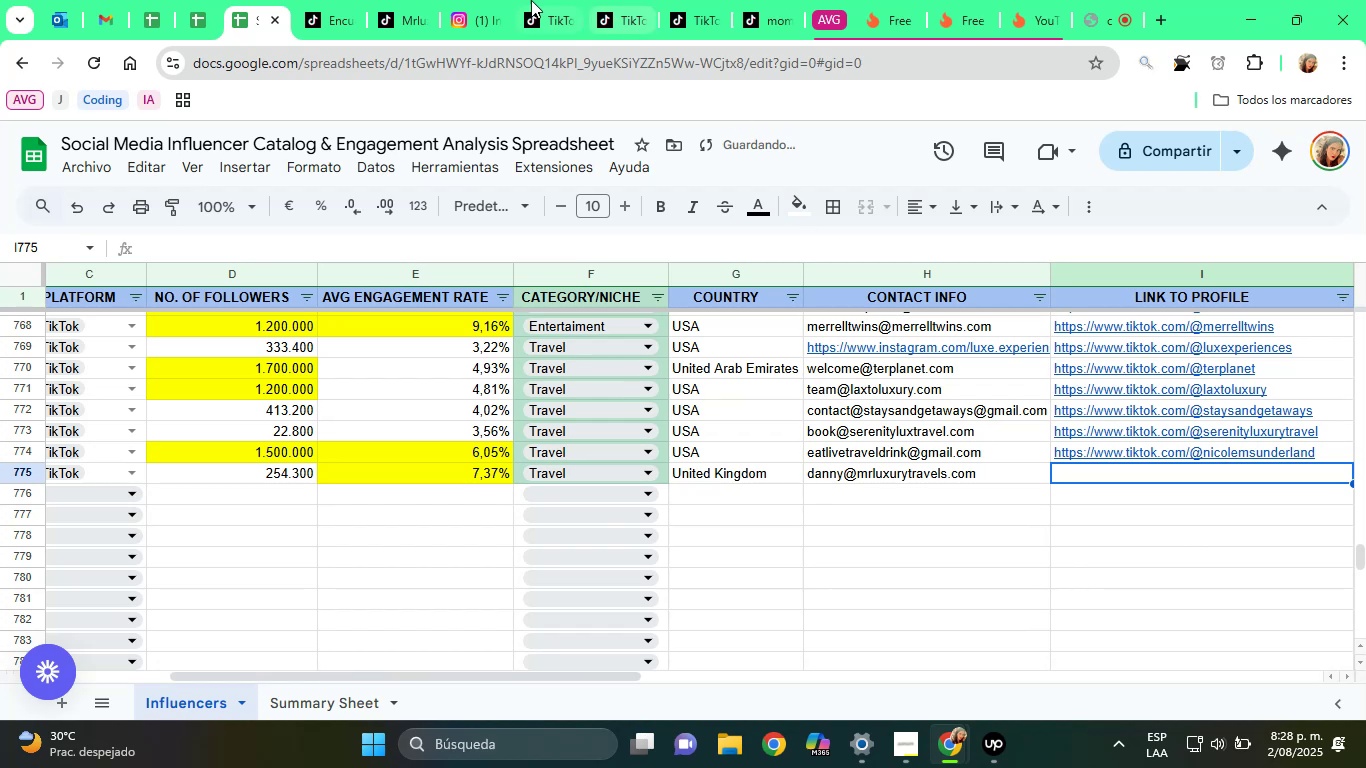 
left_click([403, 0])
 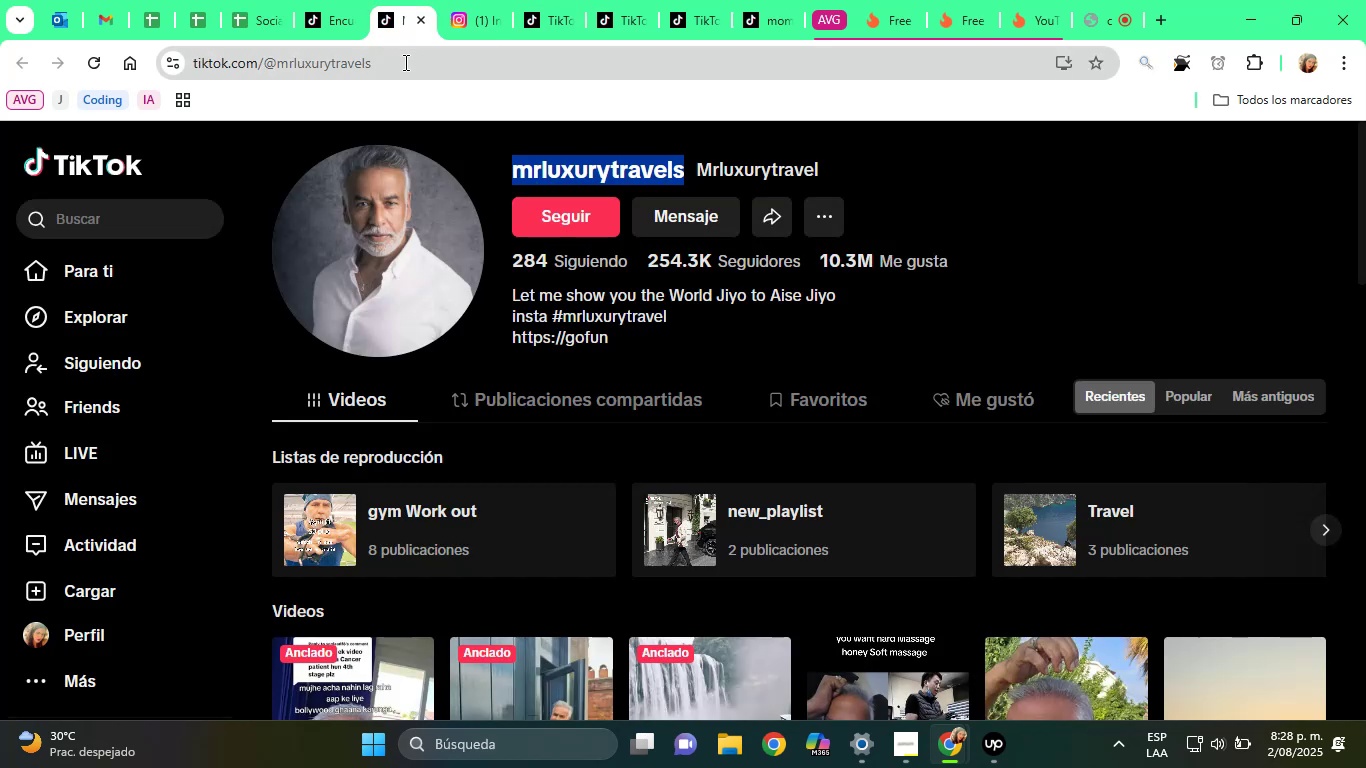 
key(Control+C)
 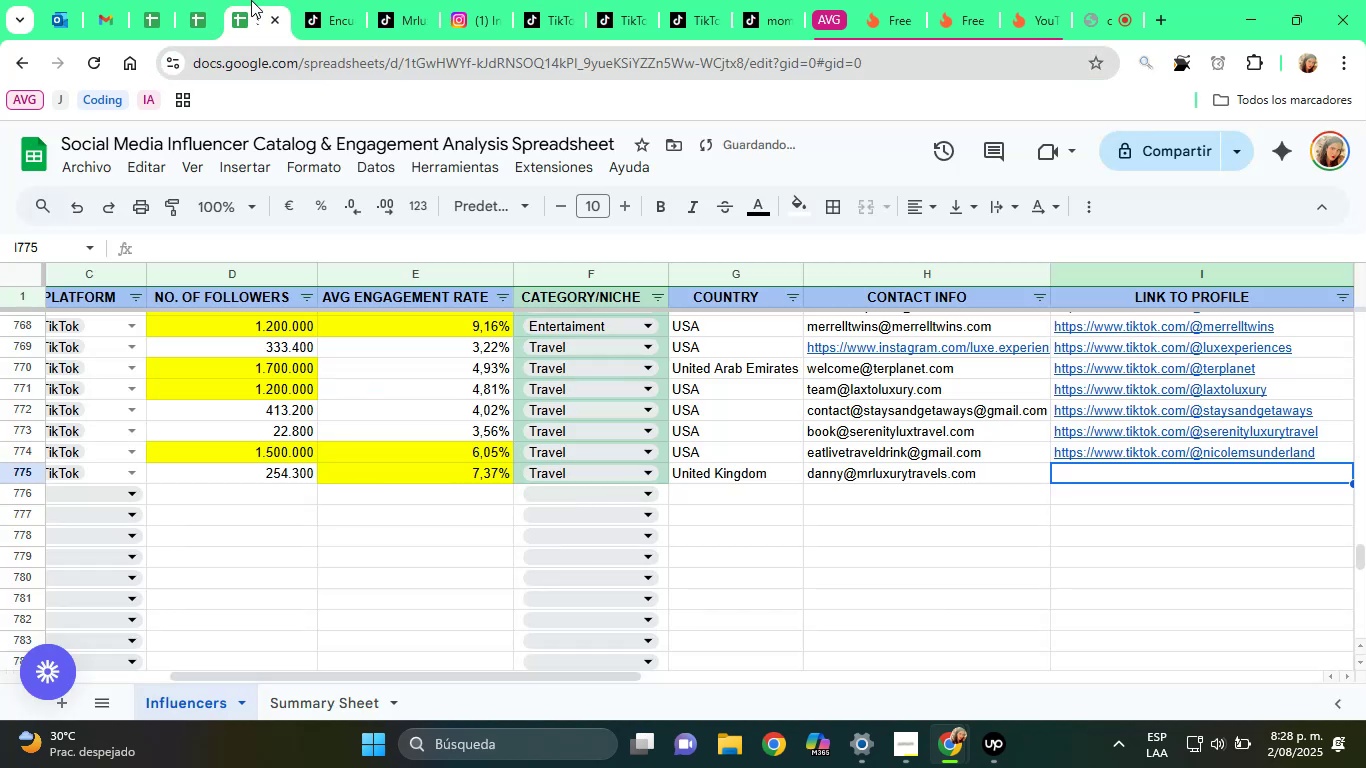 
key(Control+ControlLeft)
 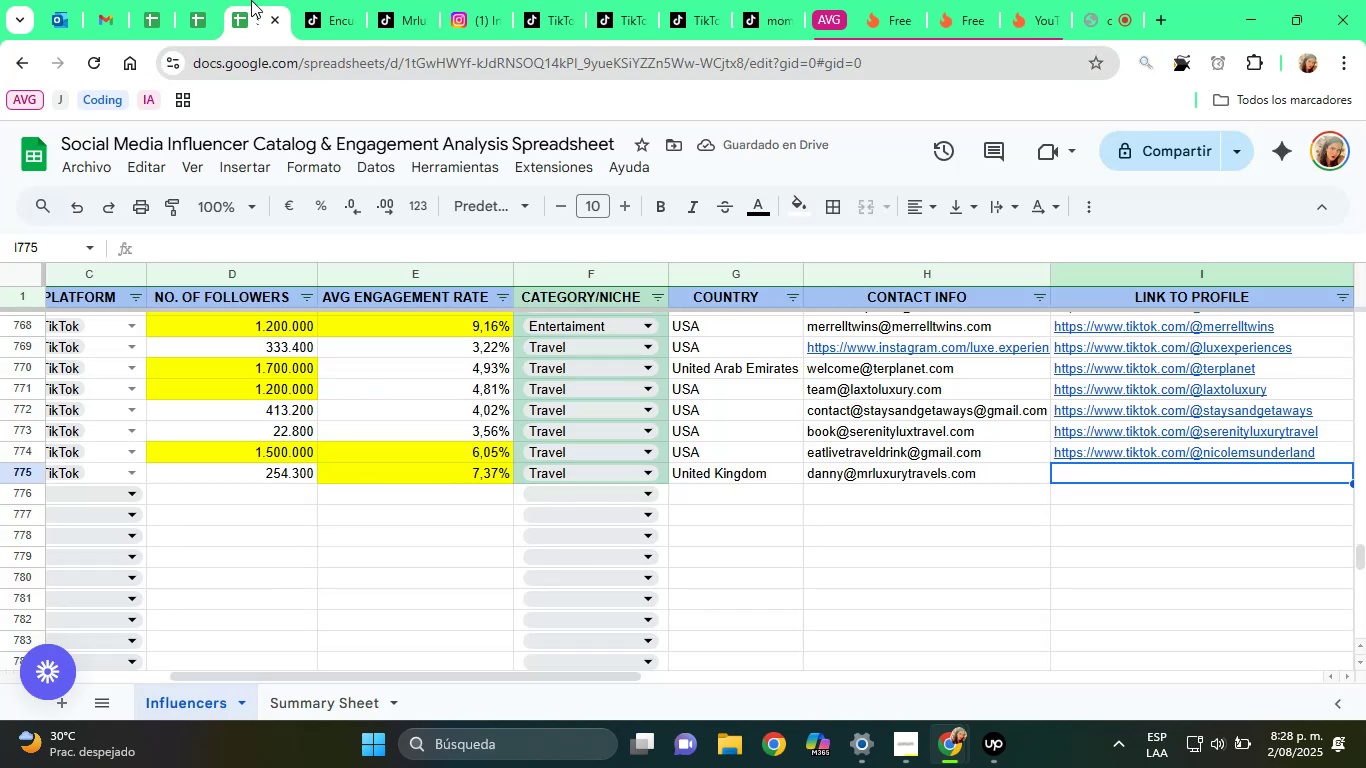 
key(Control+V)
 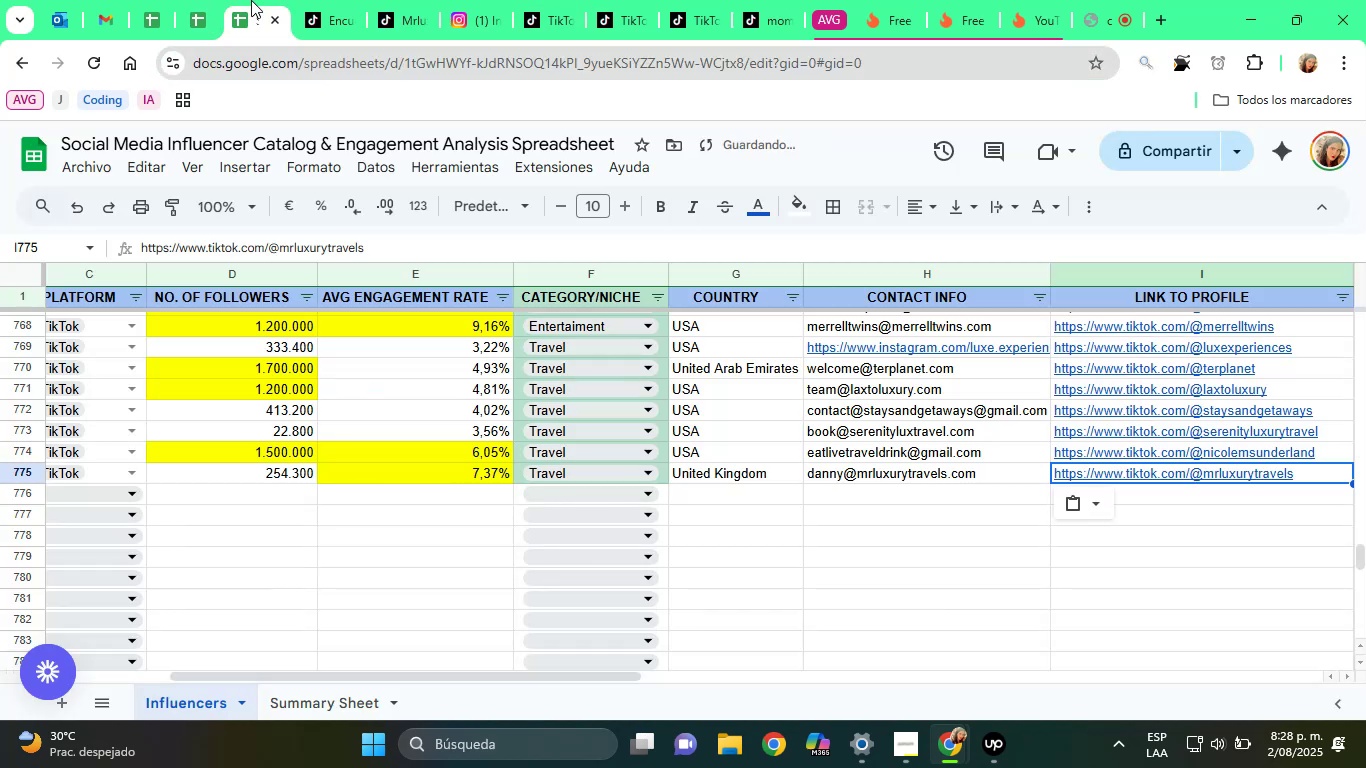 
key(ArrowRight)
 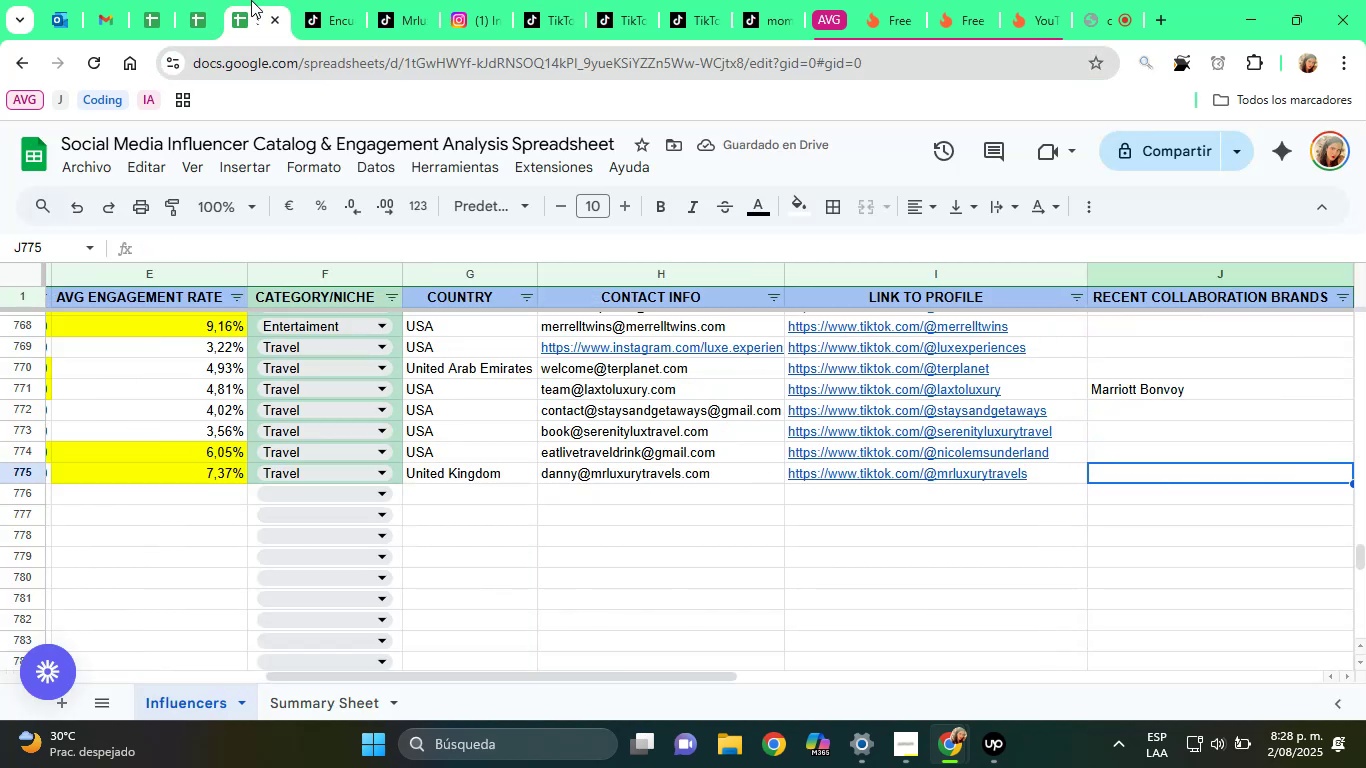 
wait(5.39)
 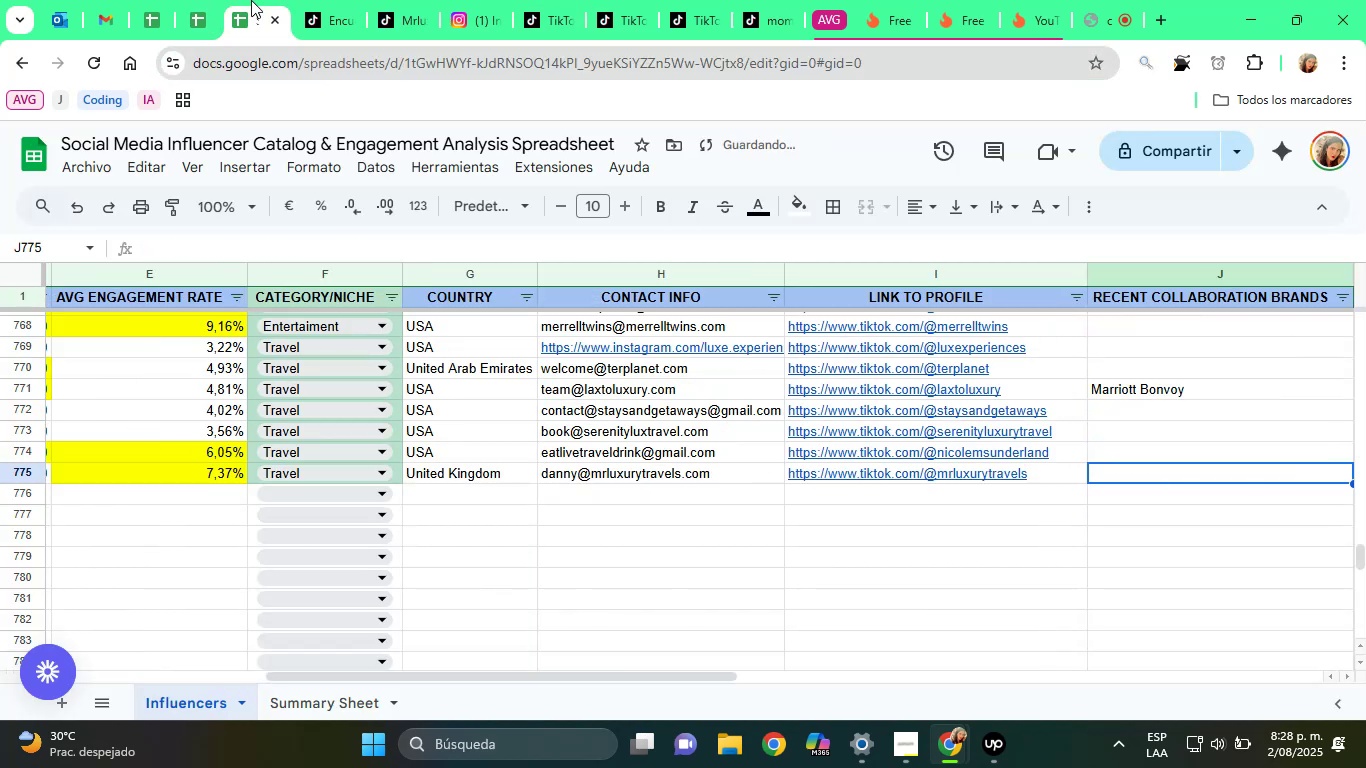 
key(ArrowLeft)
 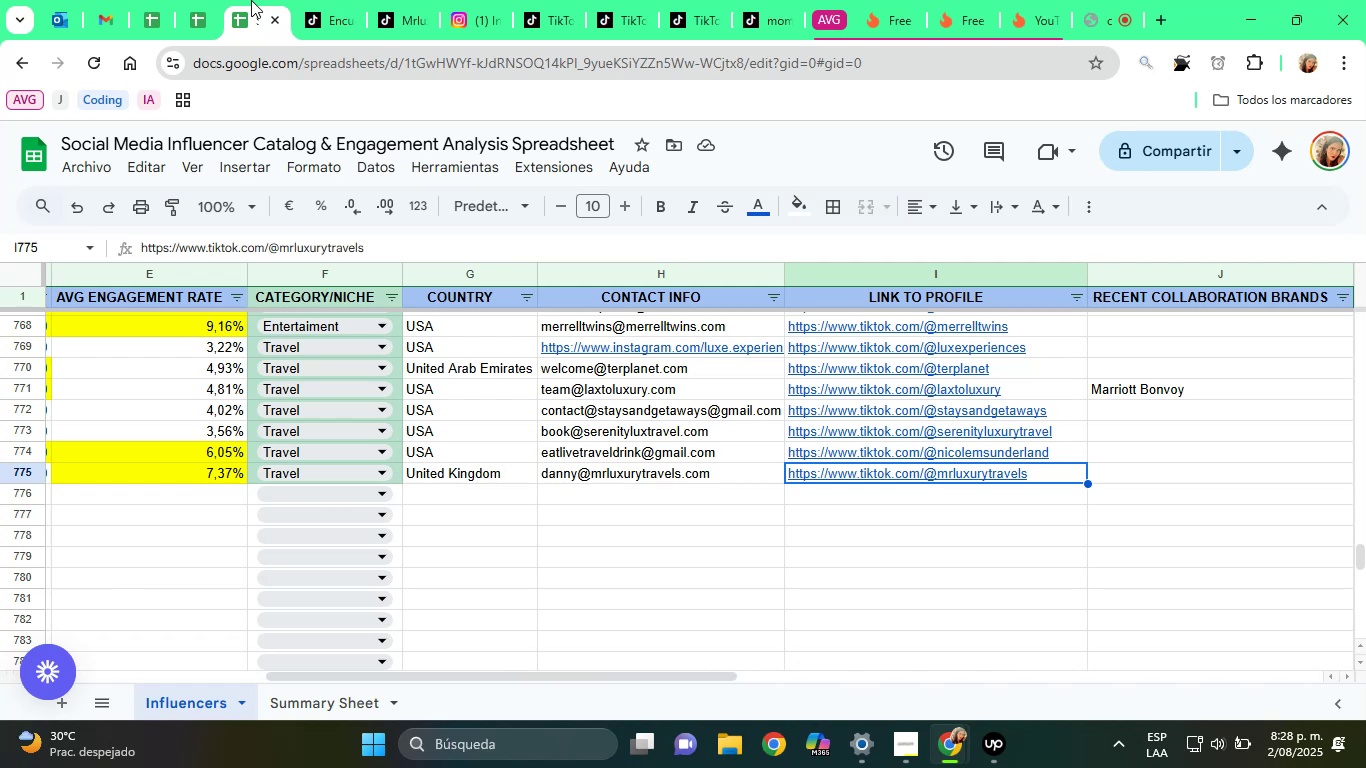 
key(ArrowRight)
 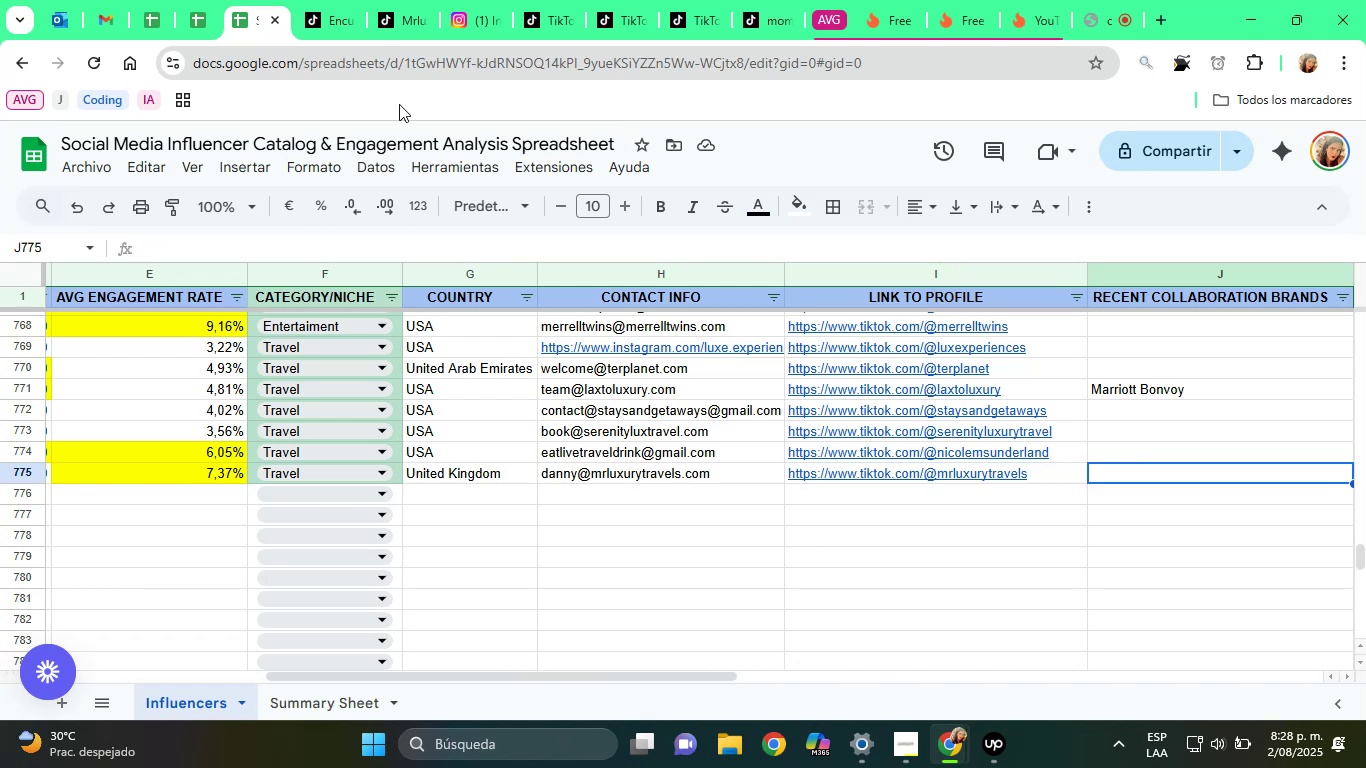 
left_click([387, 0])
 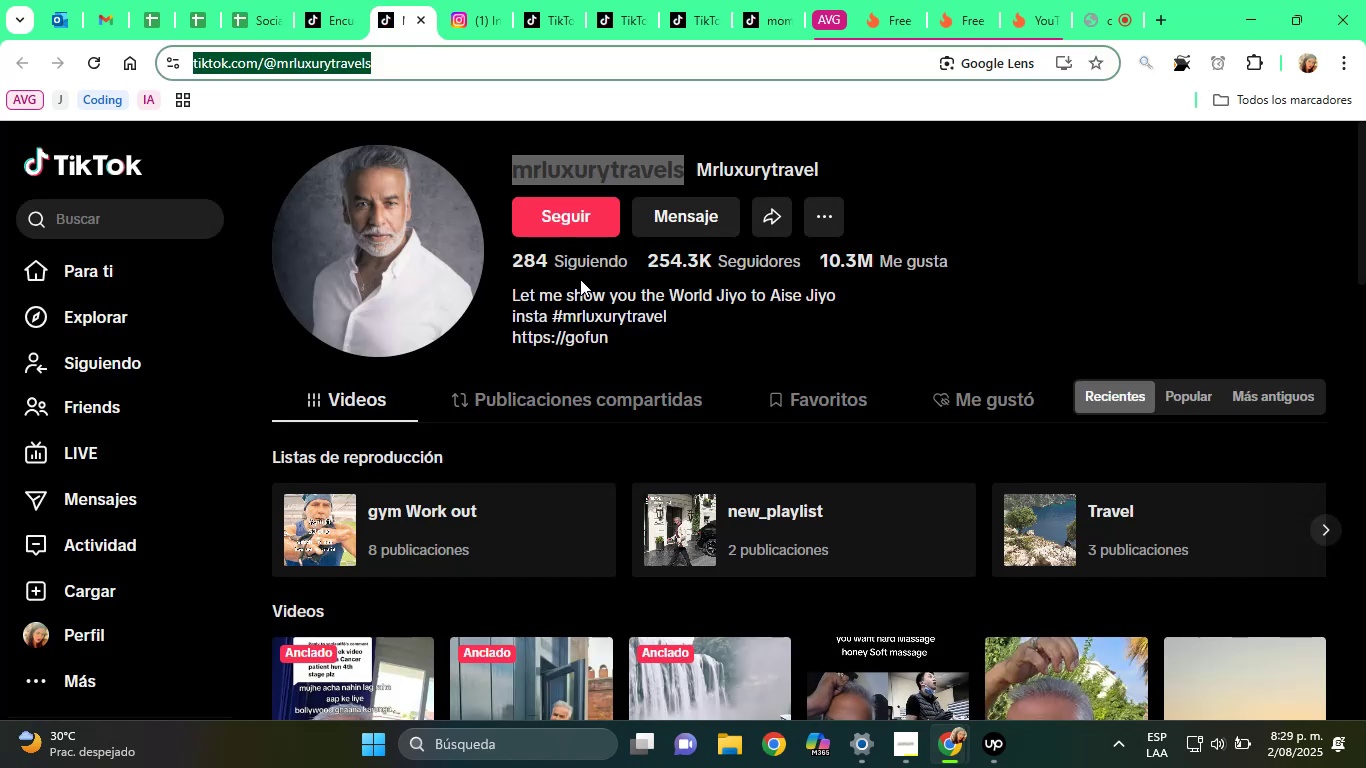 
scroll: coordinate [598, 292], scroll_direction: down, amount: 6.0
 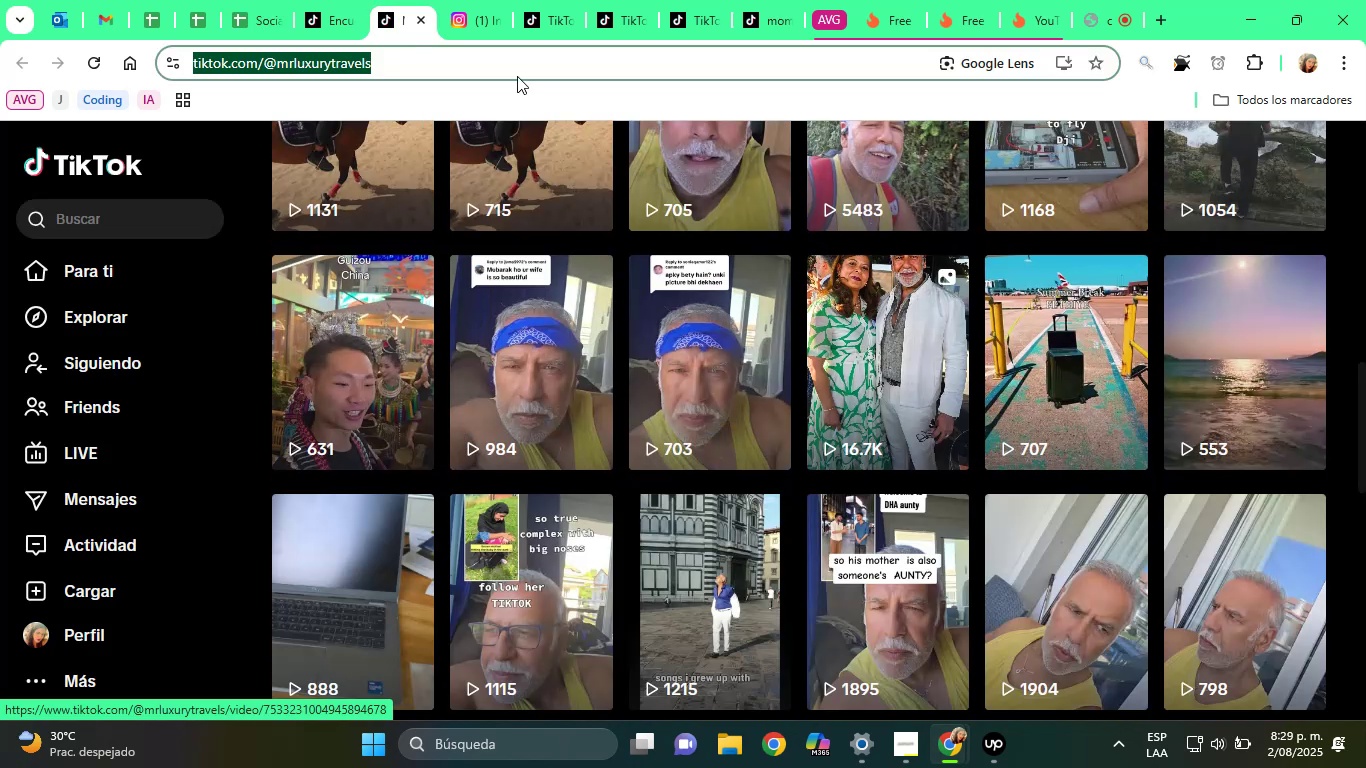 
left_click([421, 24])
 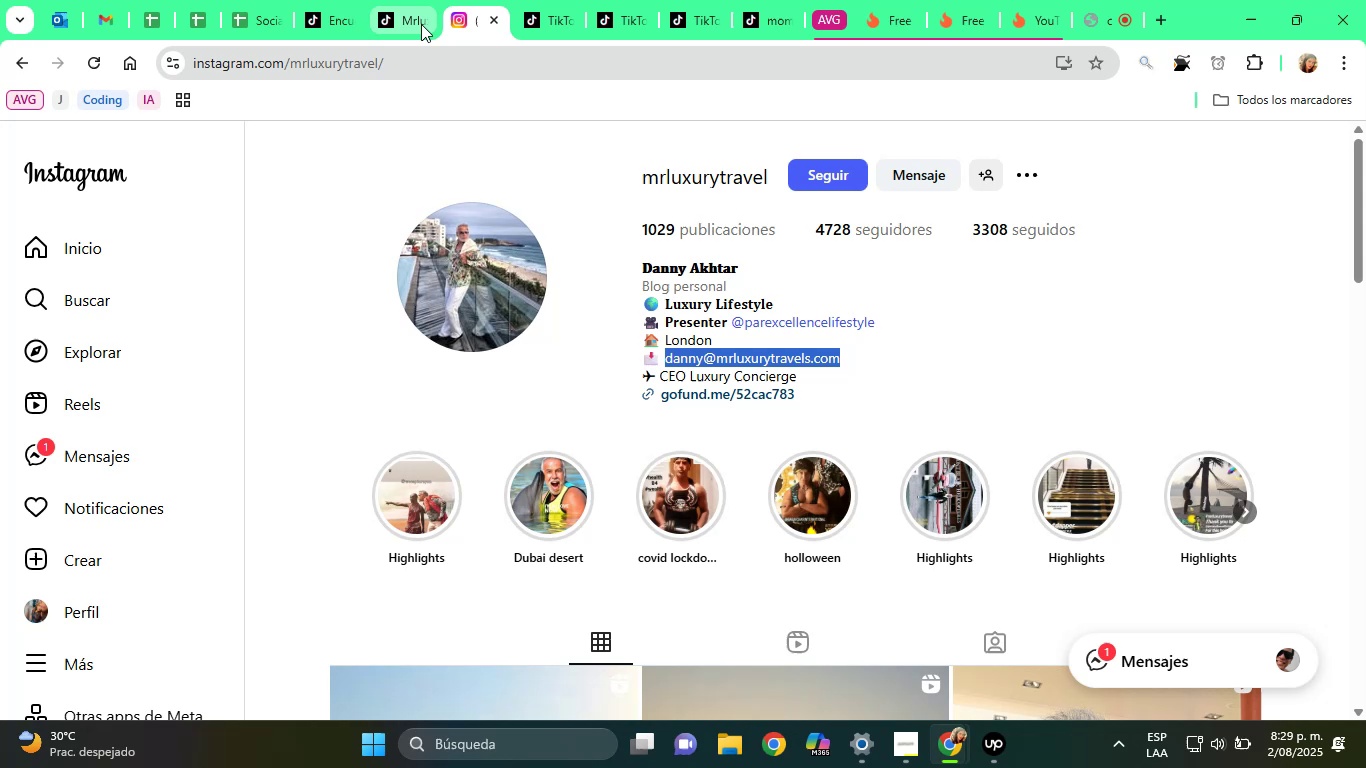 
left_click([421, 24])
 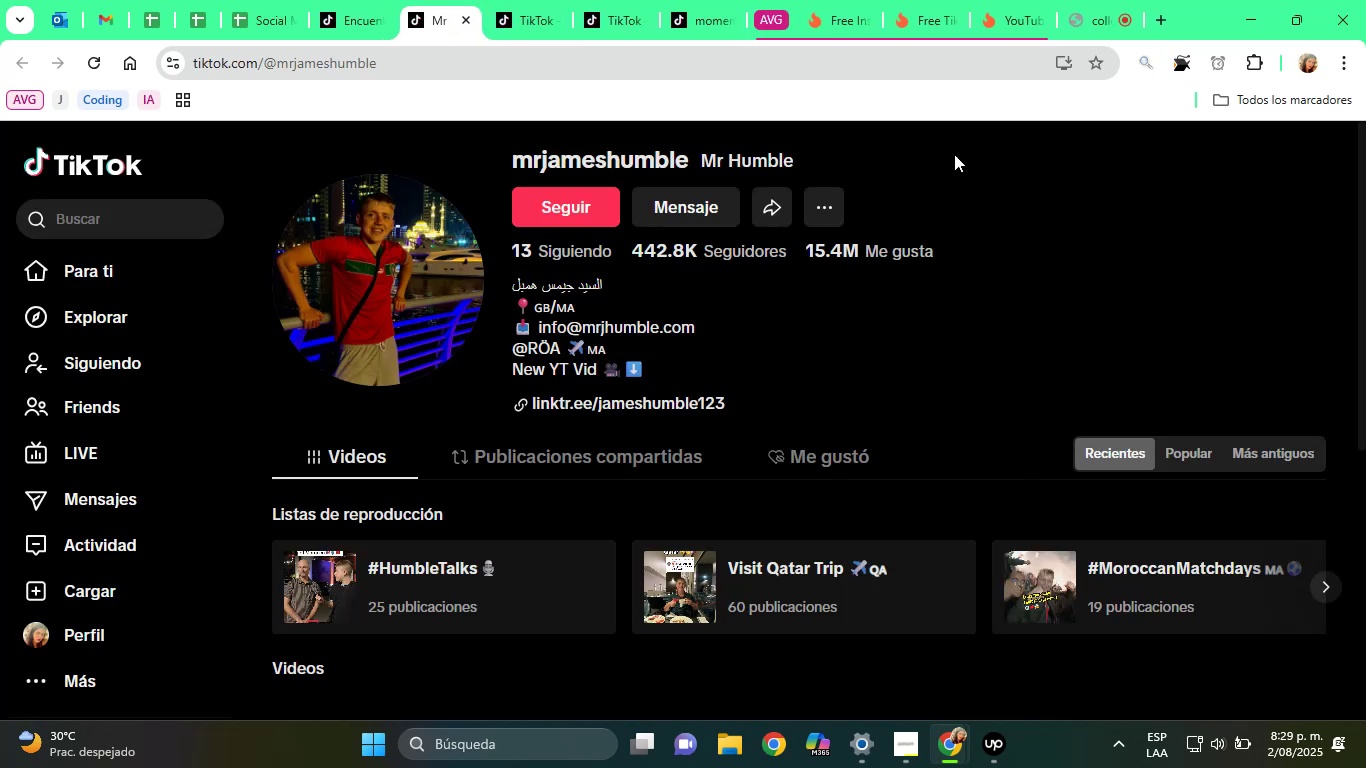 
mouse_move([1074, 15])
 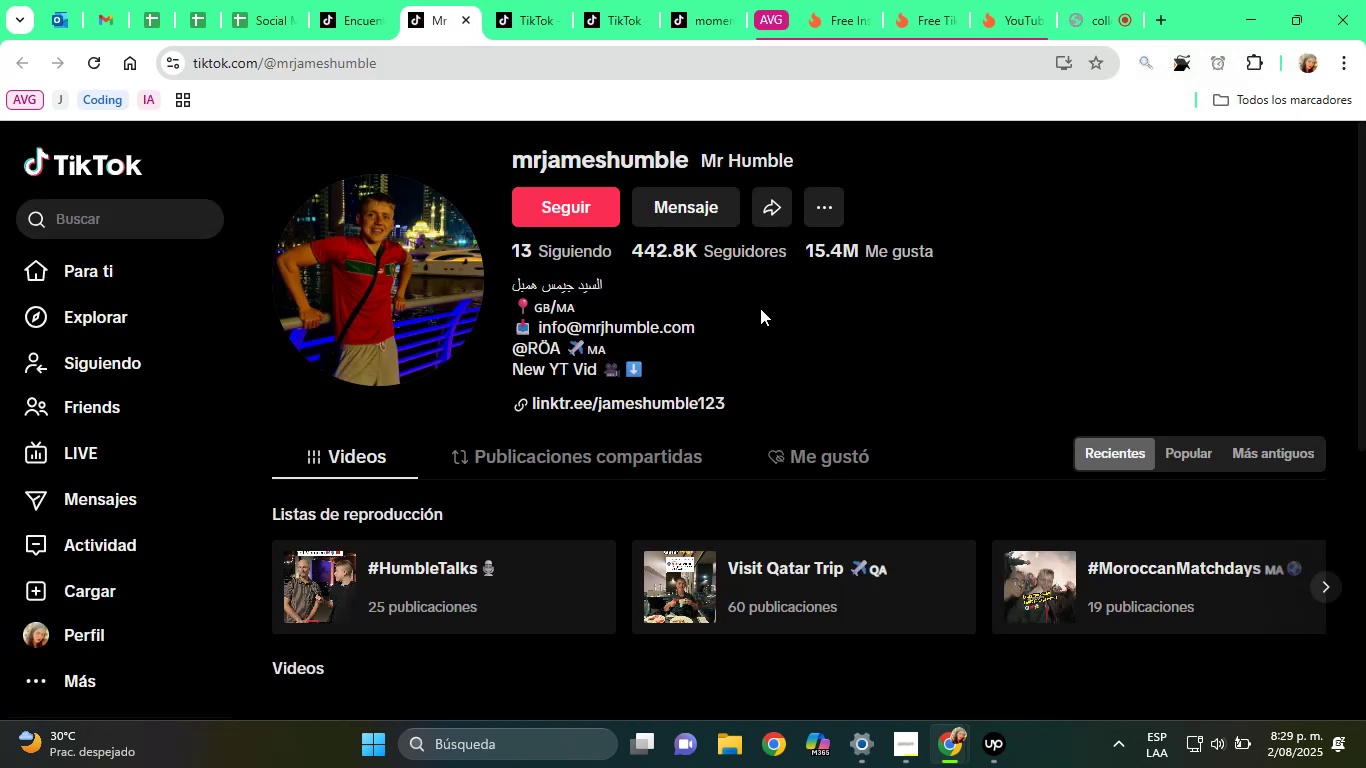 
scroll: coordinate [760, 385], scroll_direction: down, amount: 6.0
 